 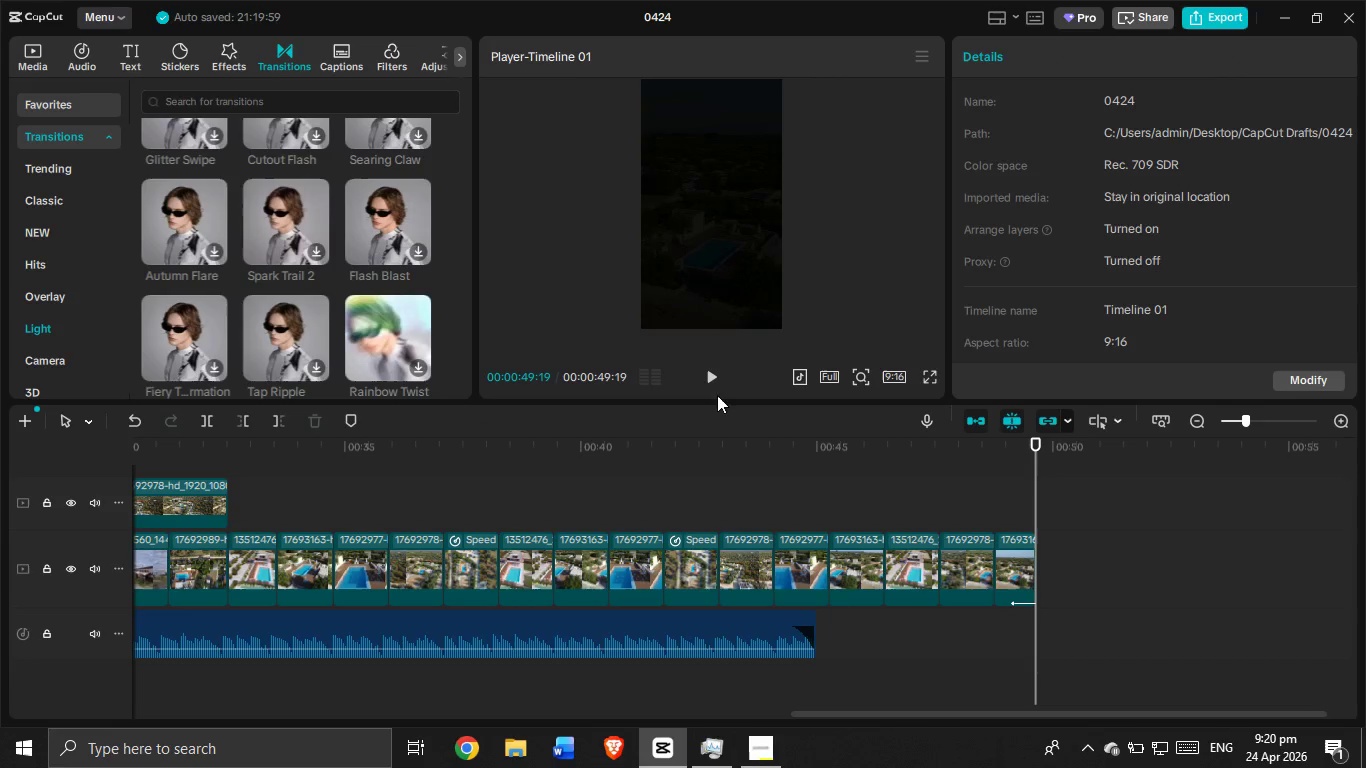 
left_click([610, 505])
 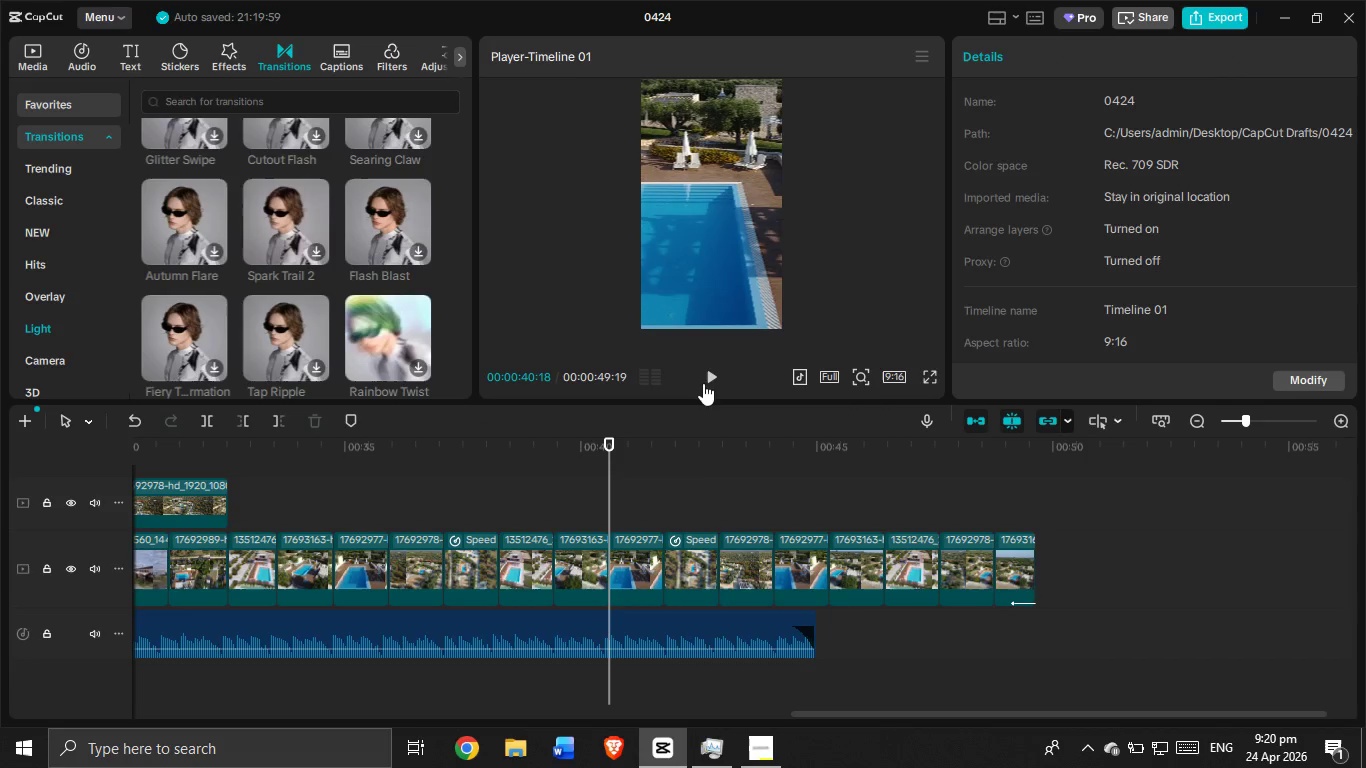 
left_click([712, 371])
 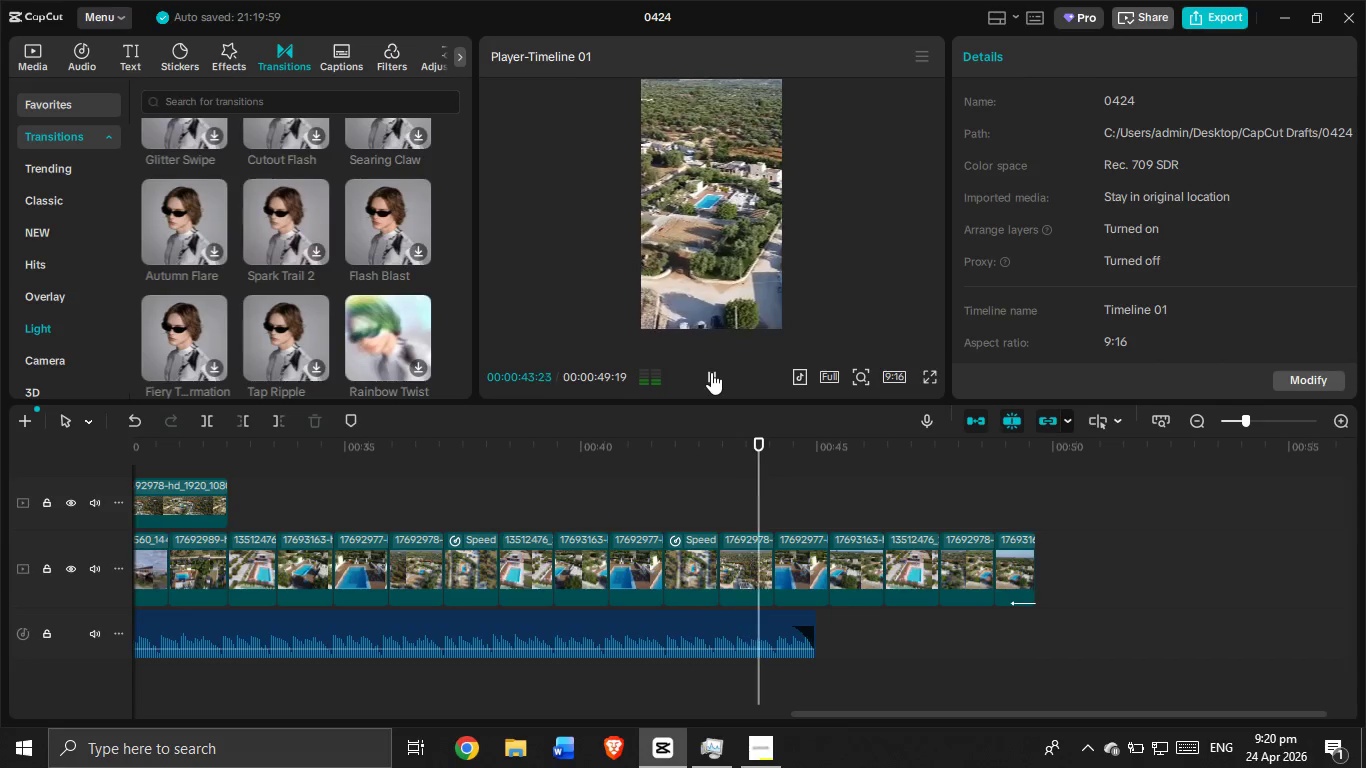 
left_click([711, 372])
 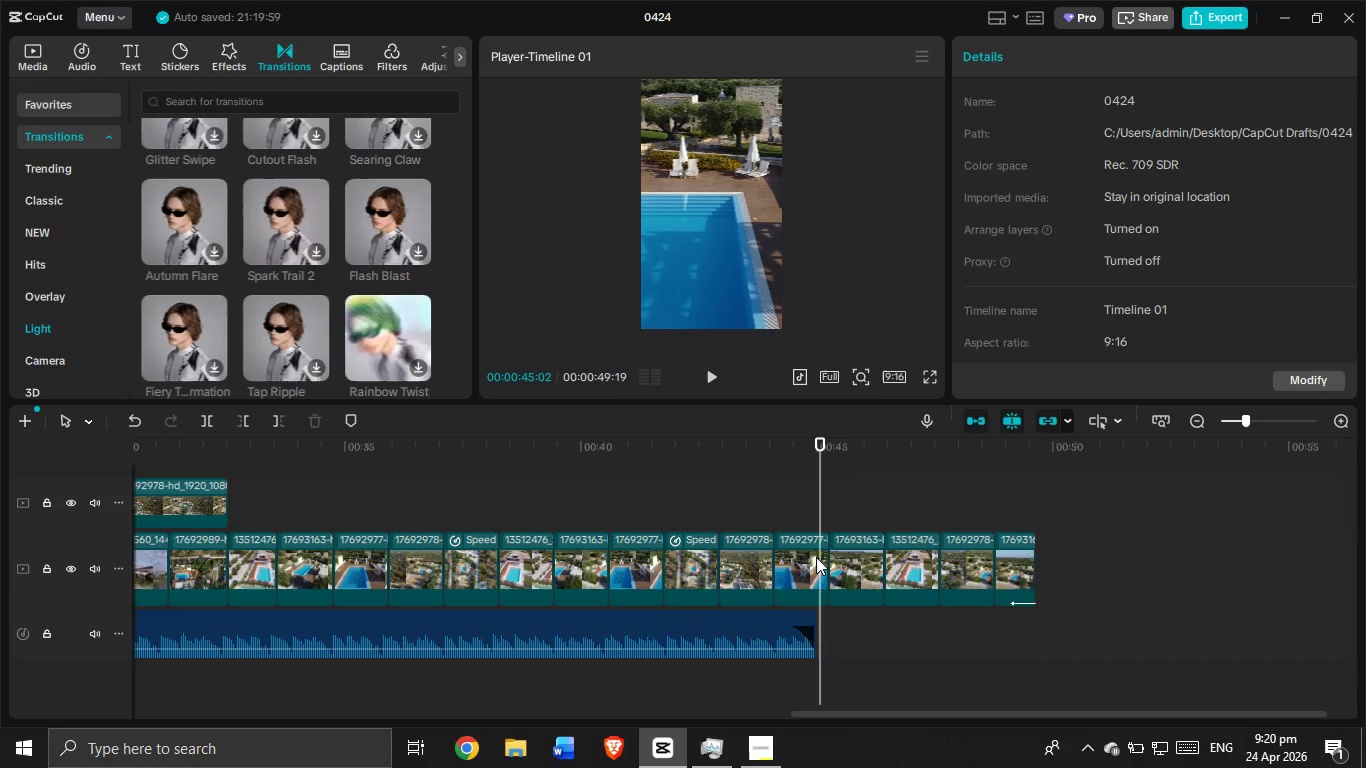 
left_click([816, 557])
 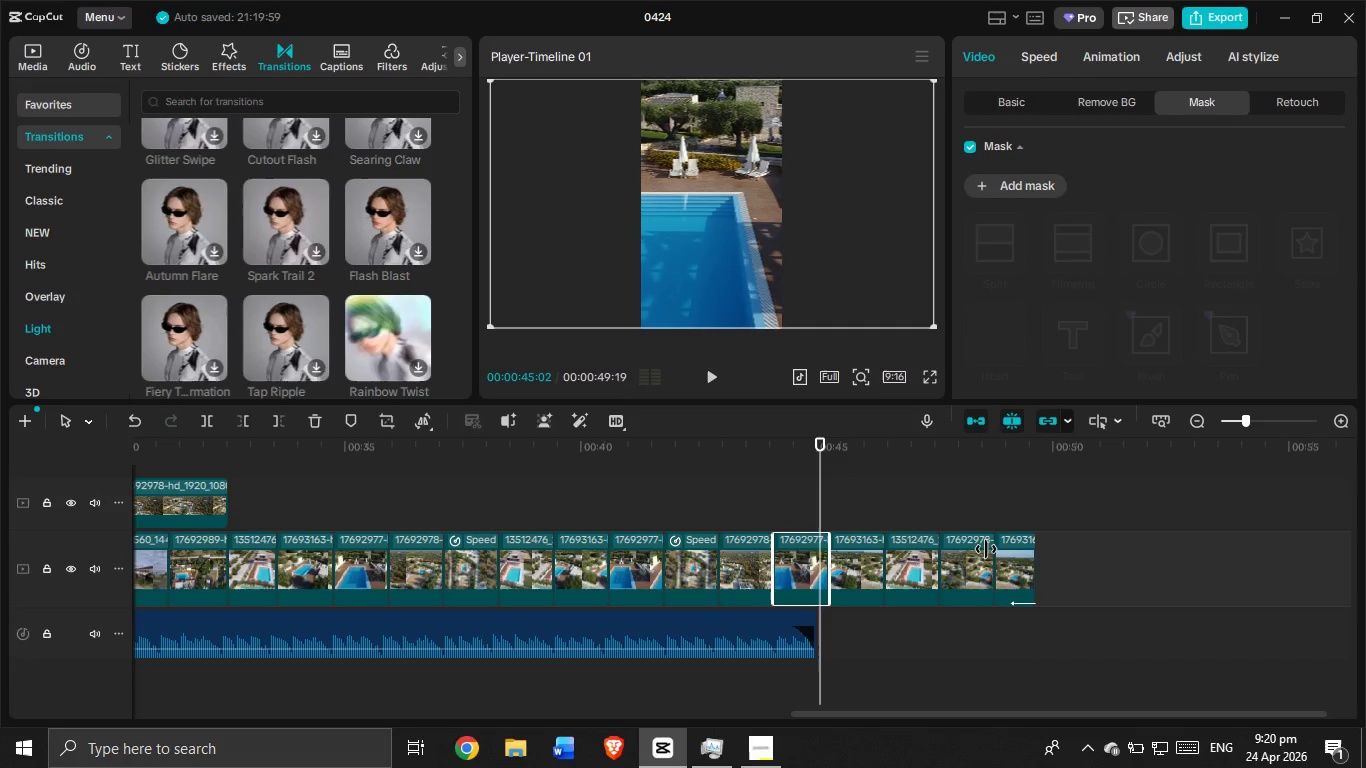 
left_click_drag(start_coordinate=[973, 517], to_coordinate=[809, 602])
 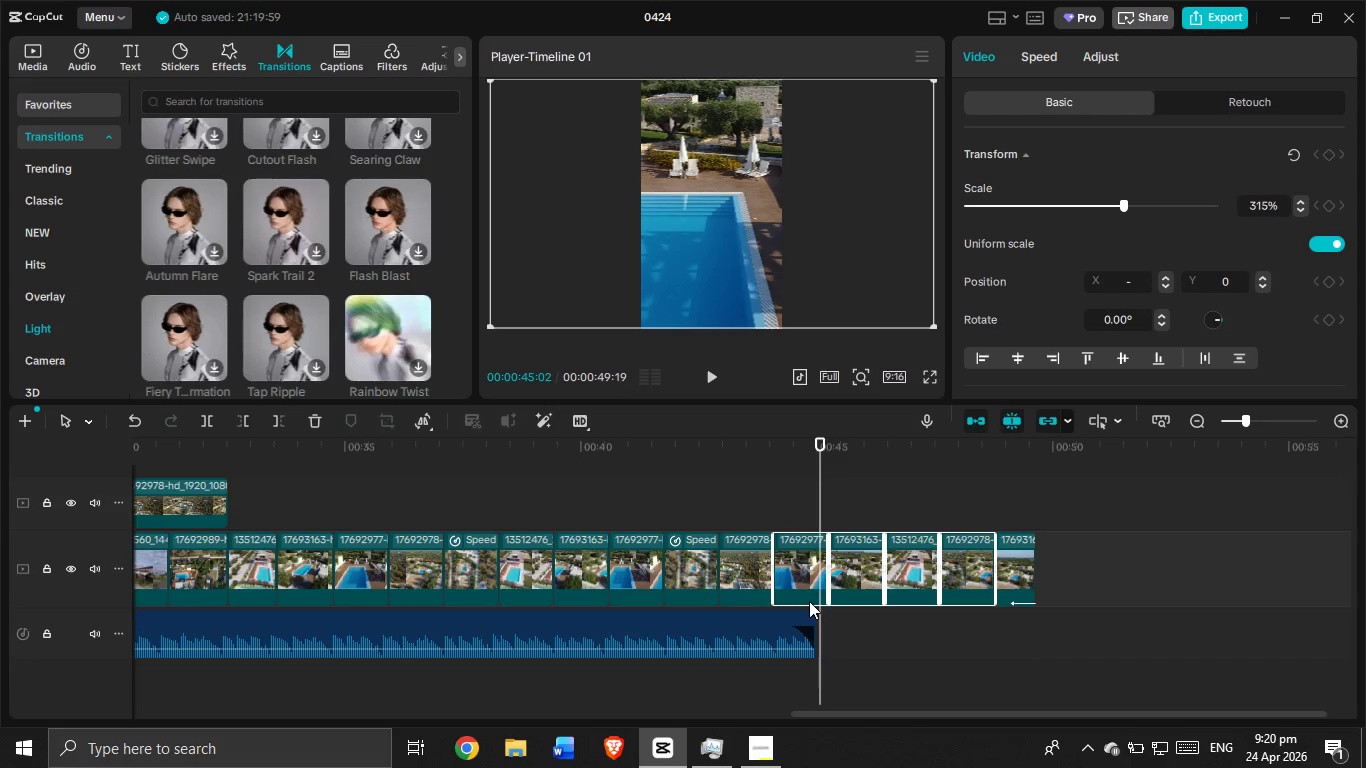 
key(Backspace)
 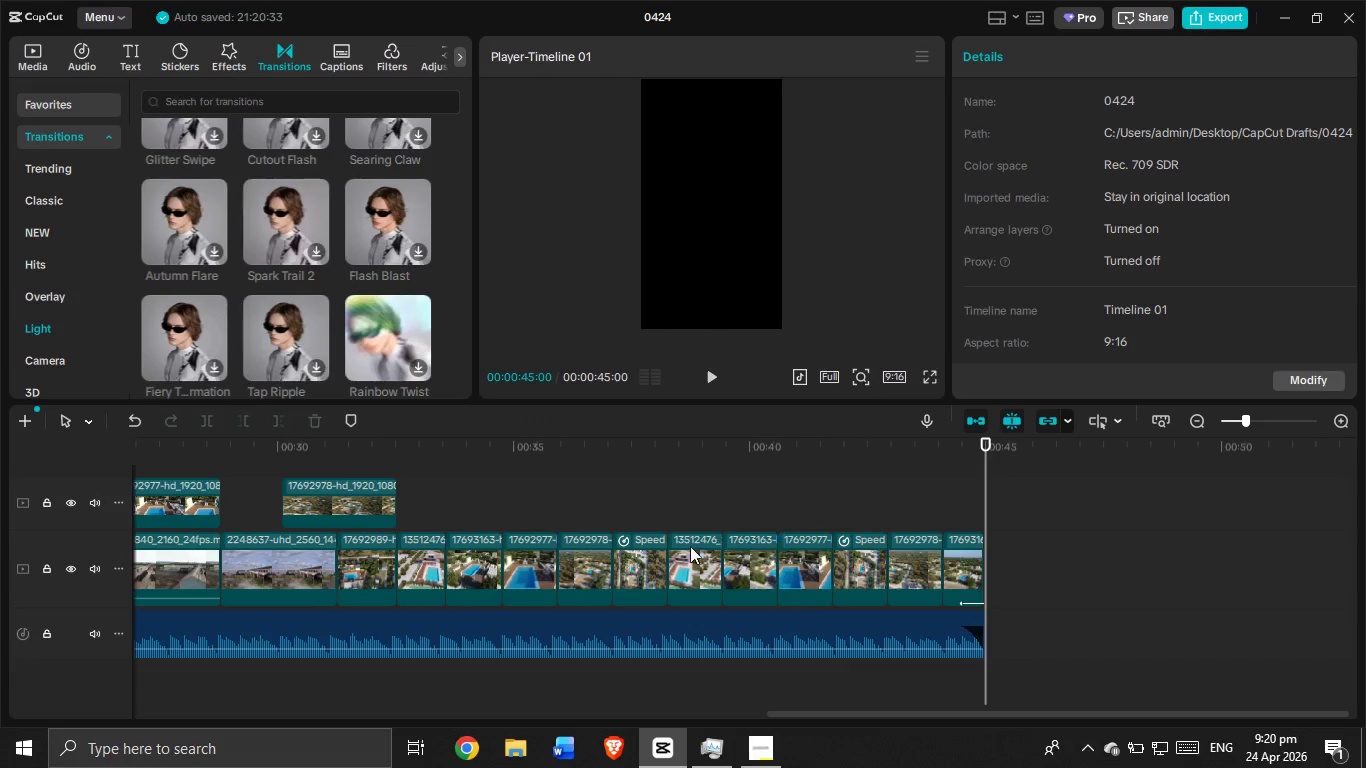 
left_click([605, 503])
 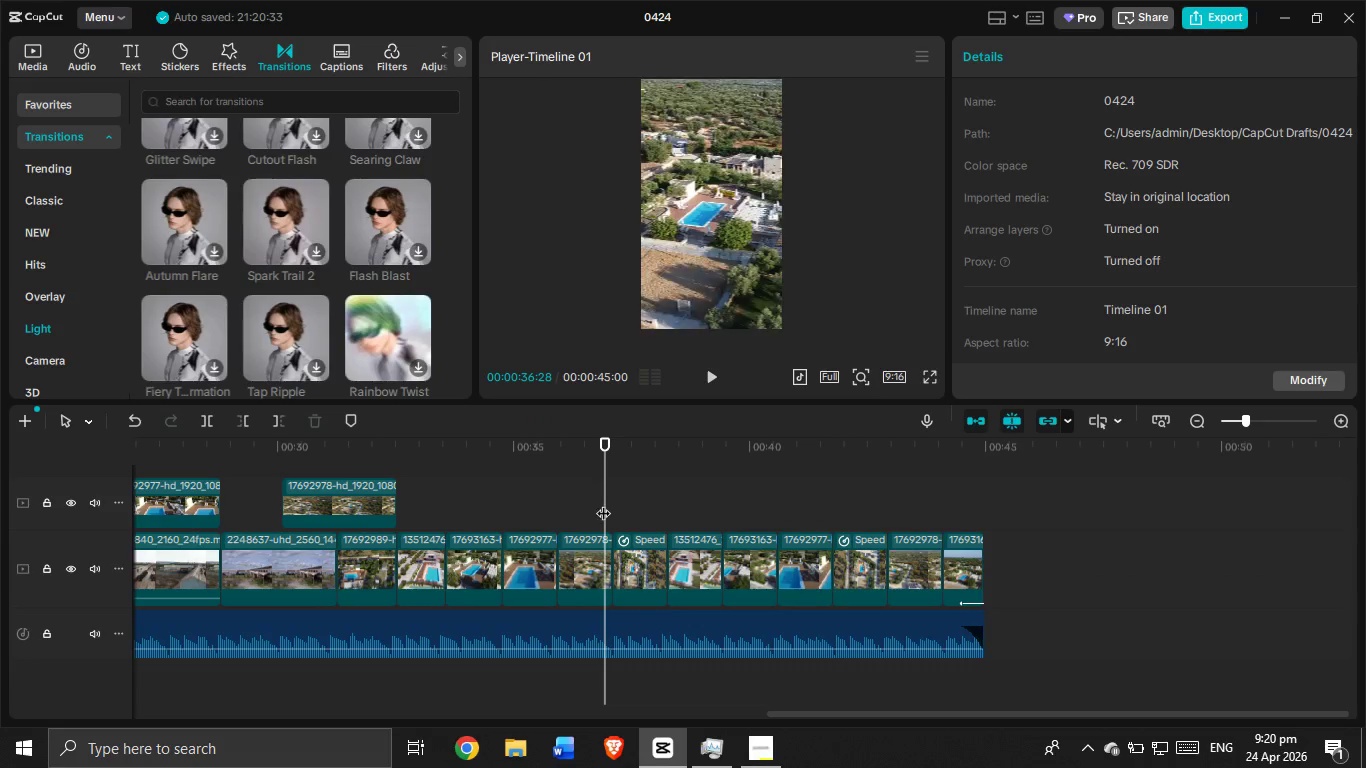 
left_click_drag(start_coordinate=[603, 503], to_coordinate=[0, 629])
 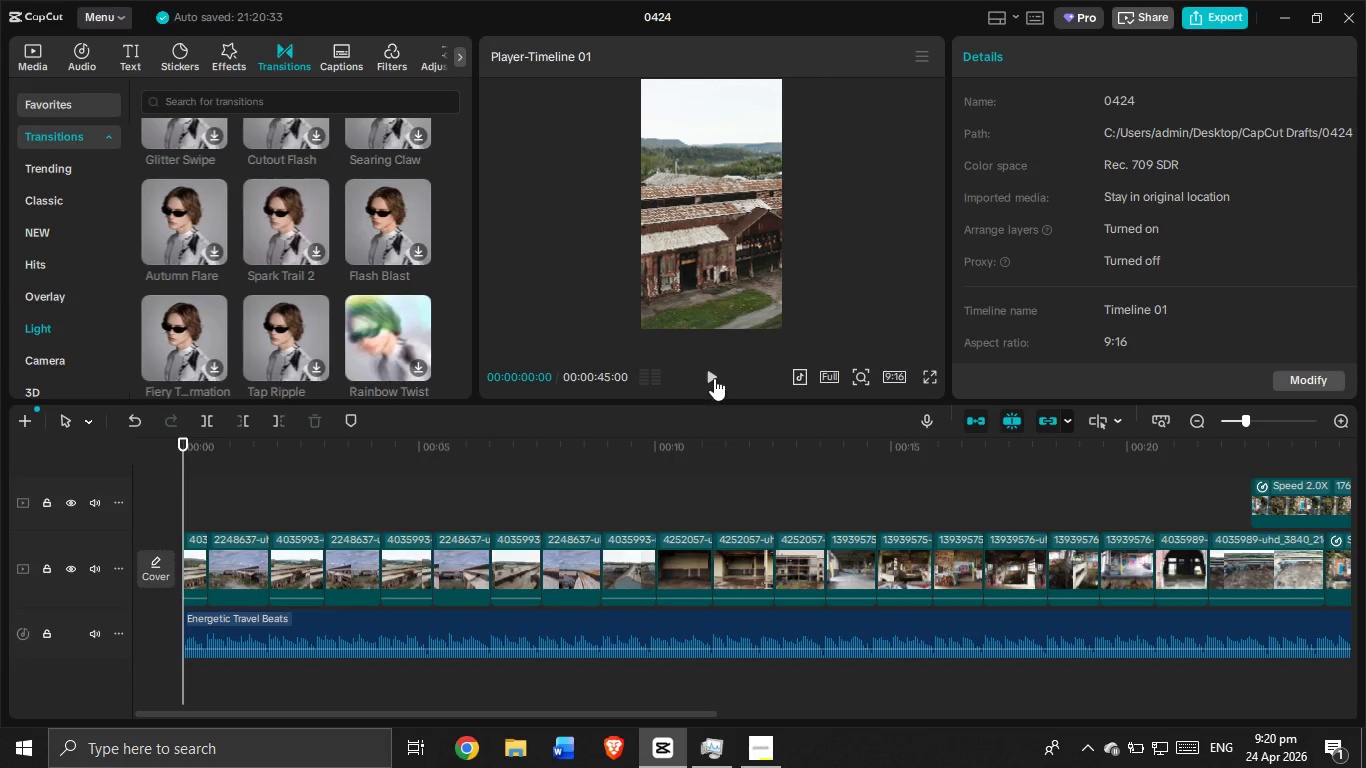 
left_click([714, 377])
 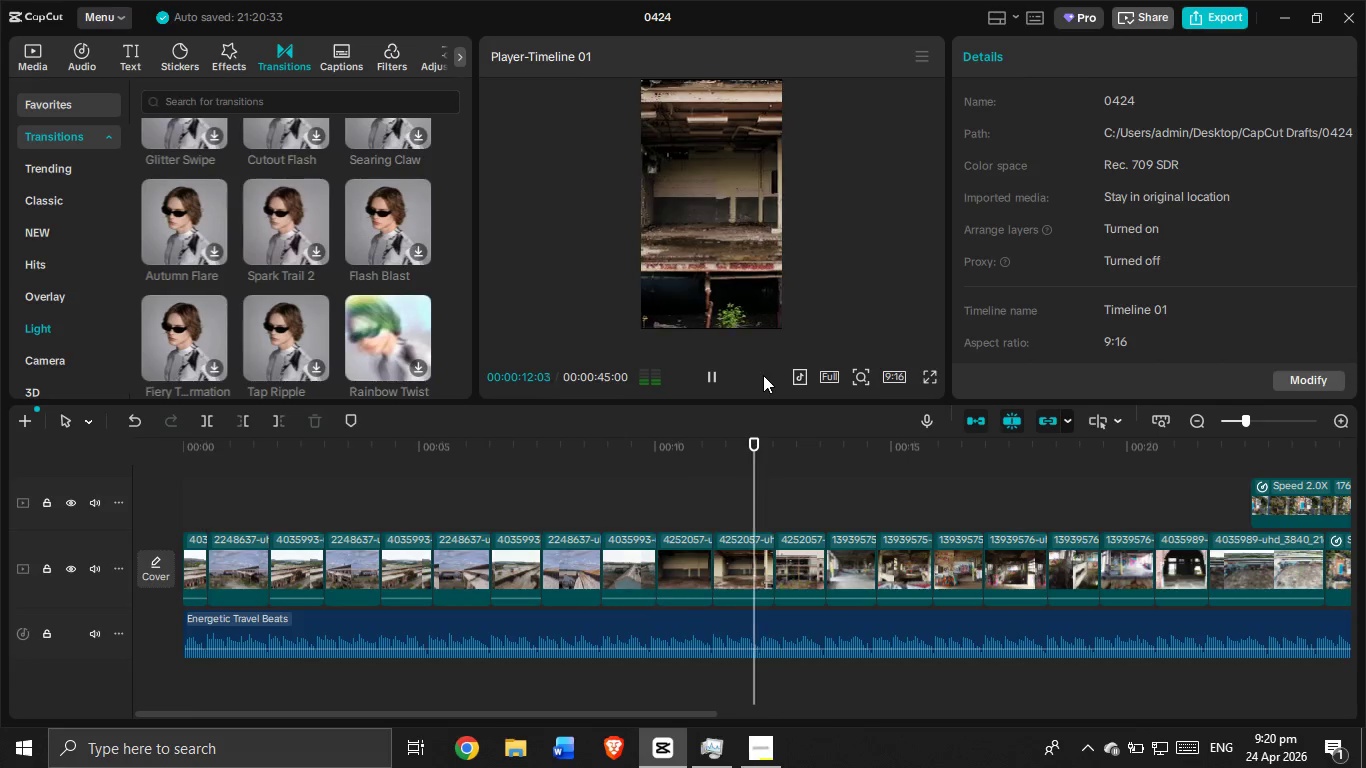 
wait(17.34)
 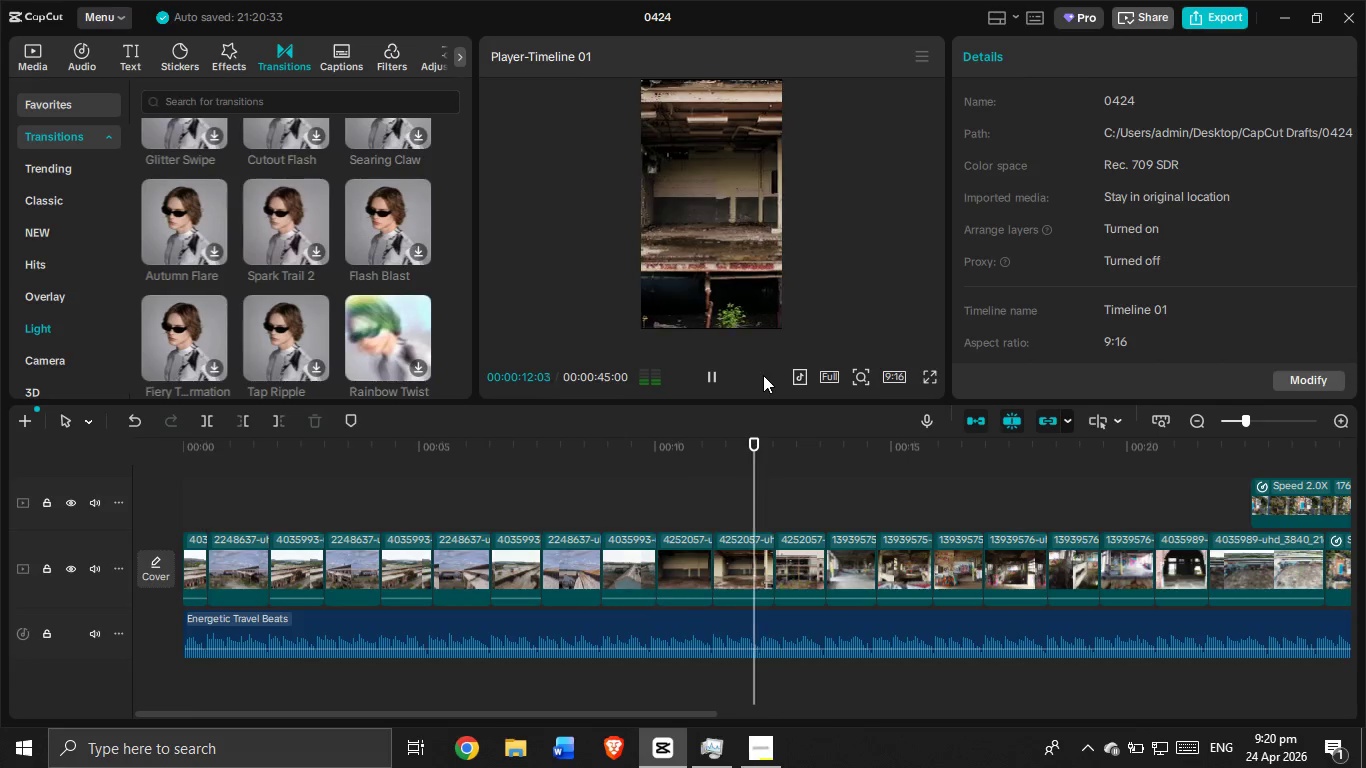 
left_click_drag(start_coordinate=[618, 714], to_coordinate=[756, 711])
 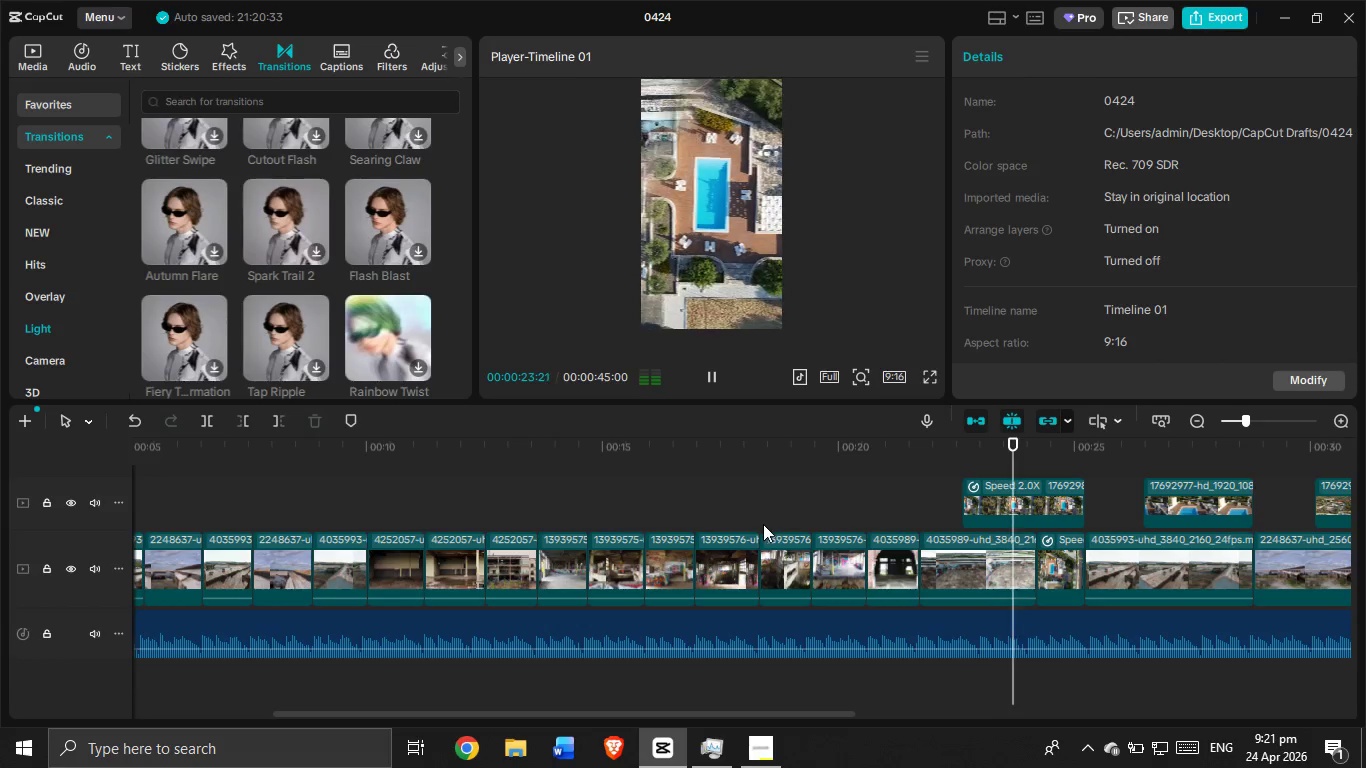 
wait(6.16)
 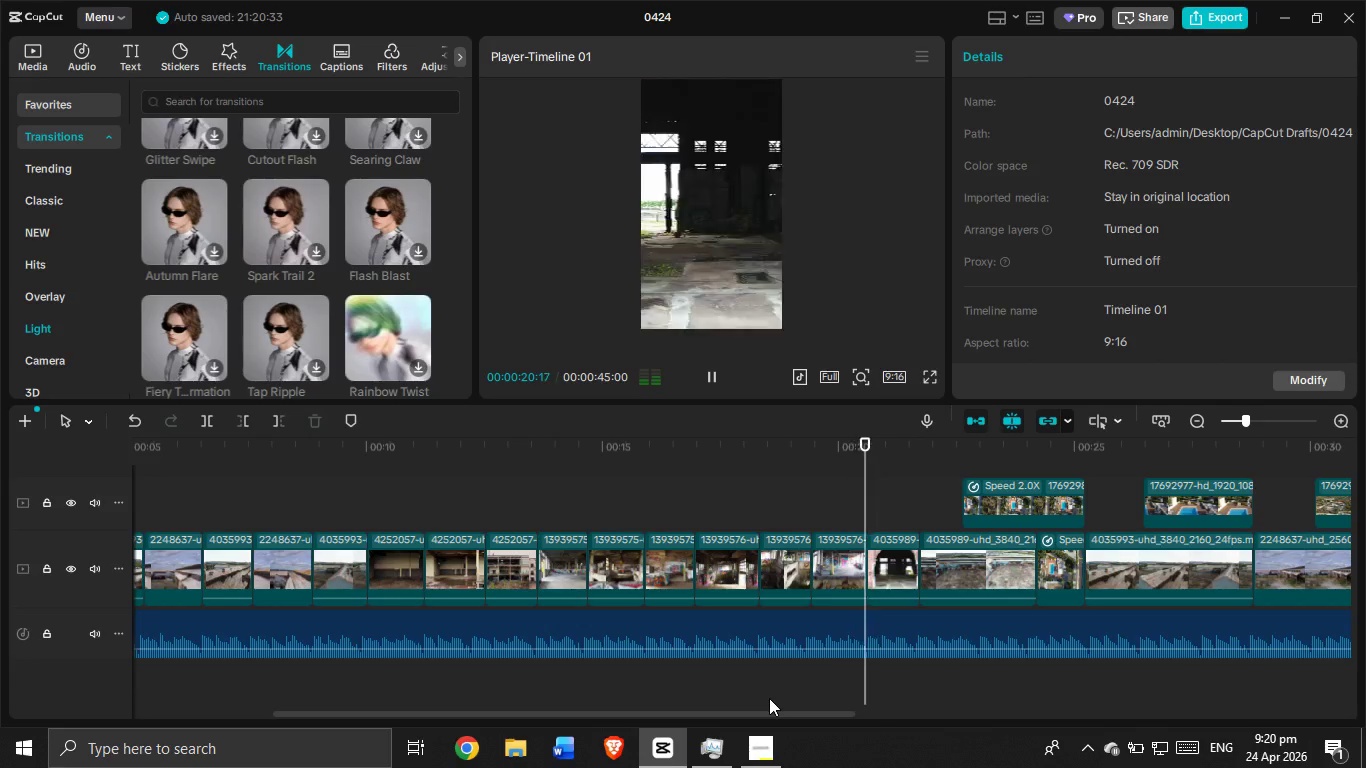 
left_click_drag(start_coordinate=[660, 715], to_coordinate=[768, 681])
 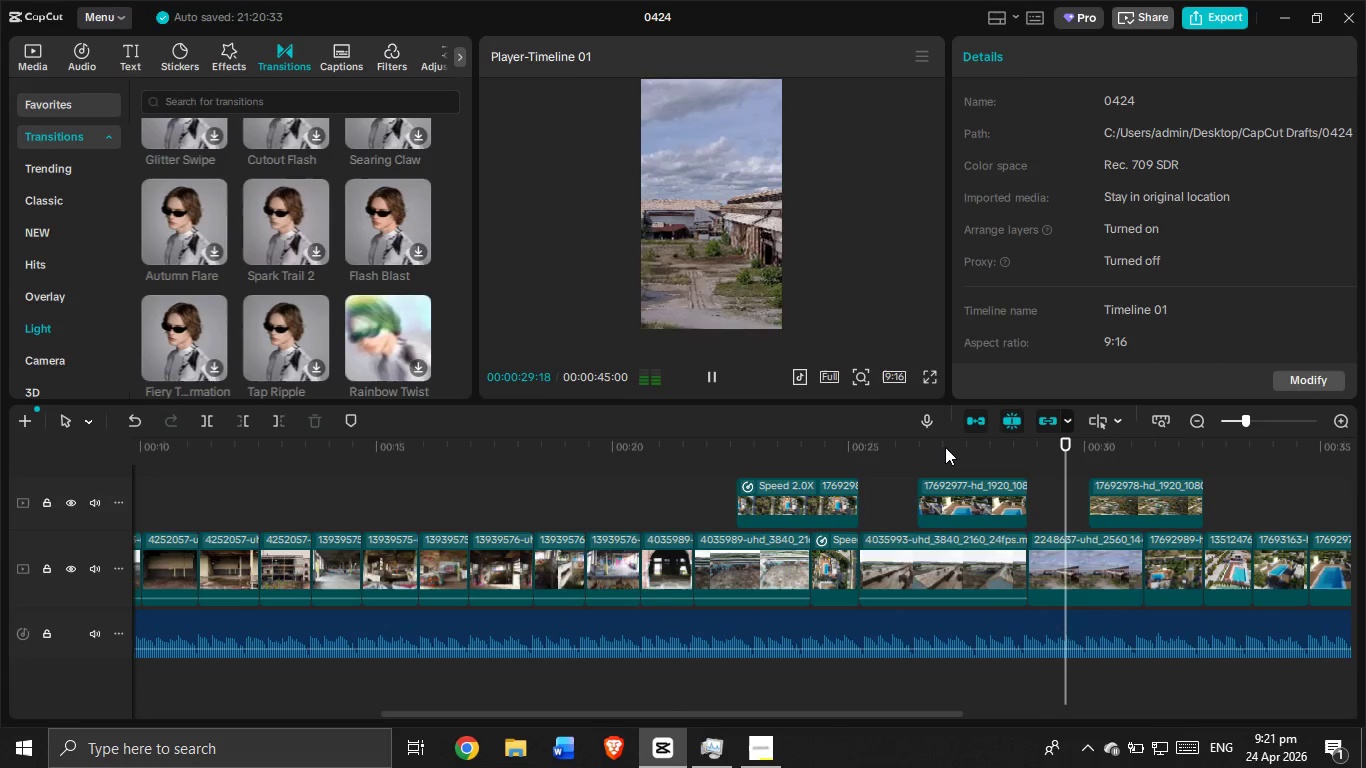 
left_click([947, 443])
 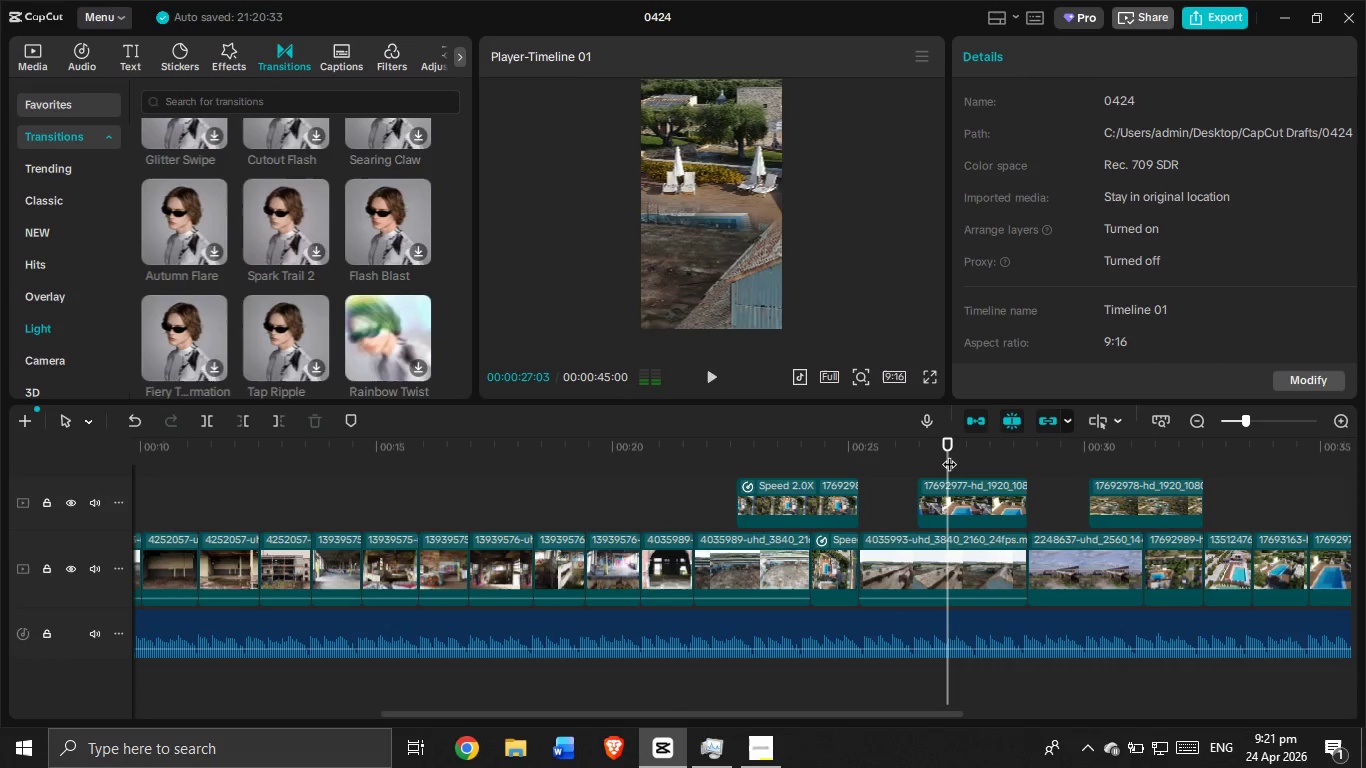 
left_click_drag(start_coordinate=[949, 456], to_coordinate=[992, 457])
 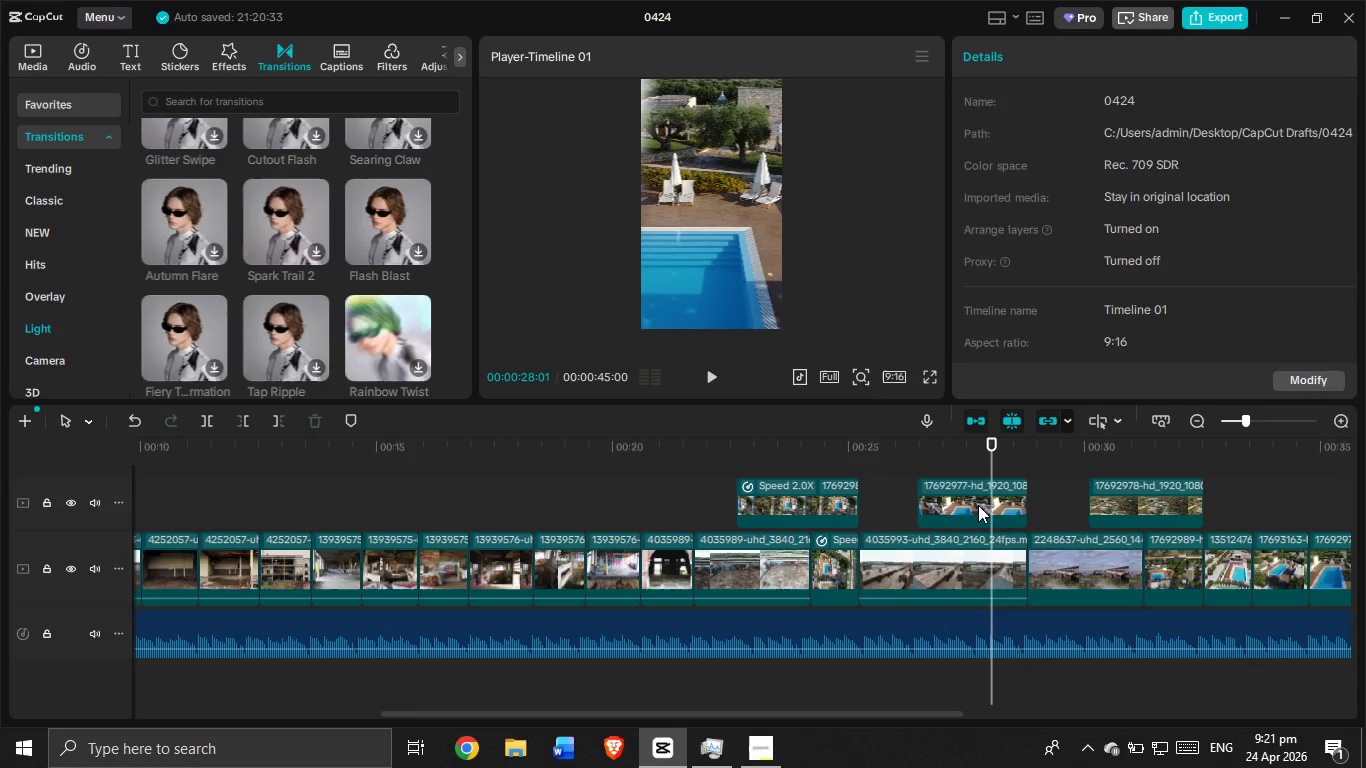 
left_click([978, 505])
 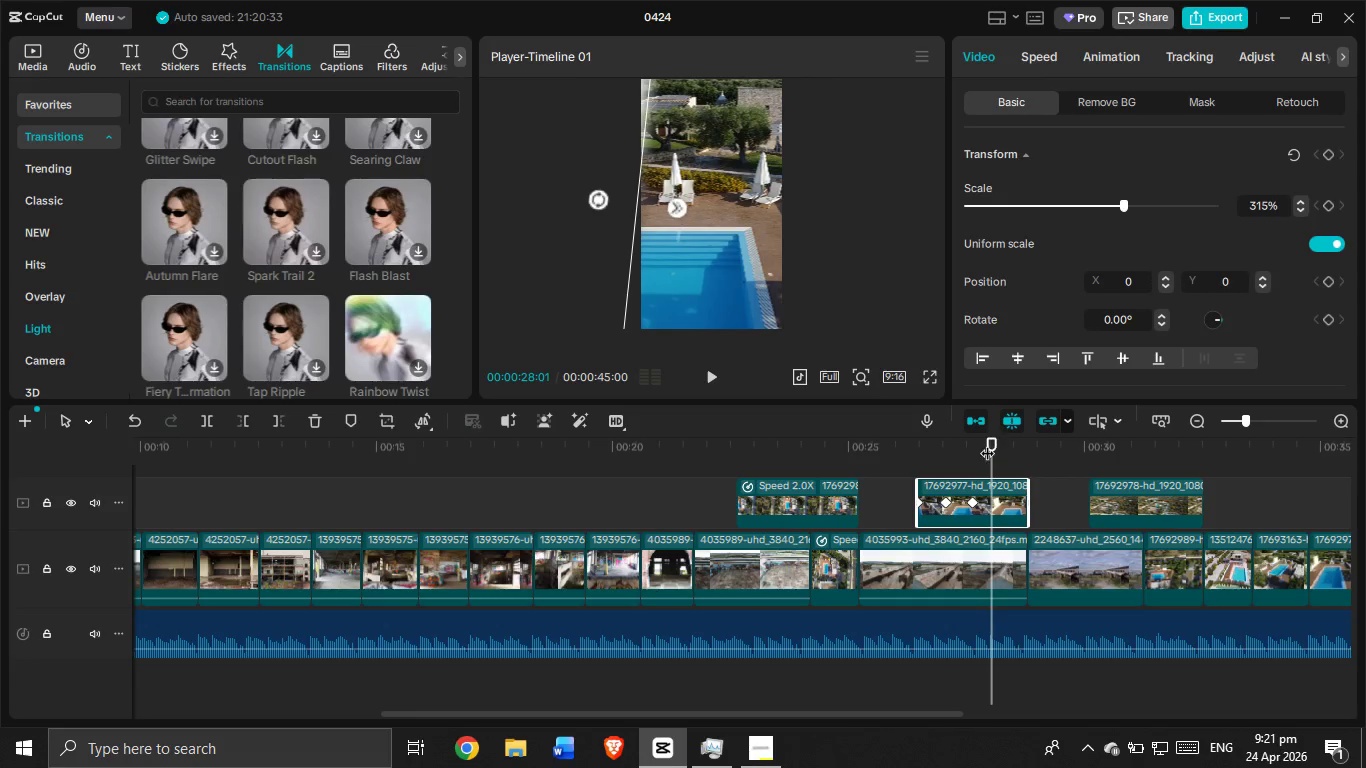 
left_click_drag(start_coordinate=[988, 448], to_coordinate=[920, 472])
 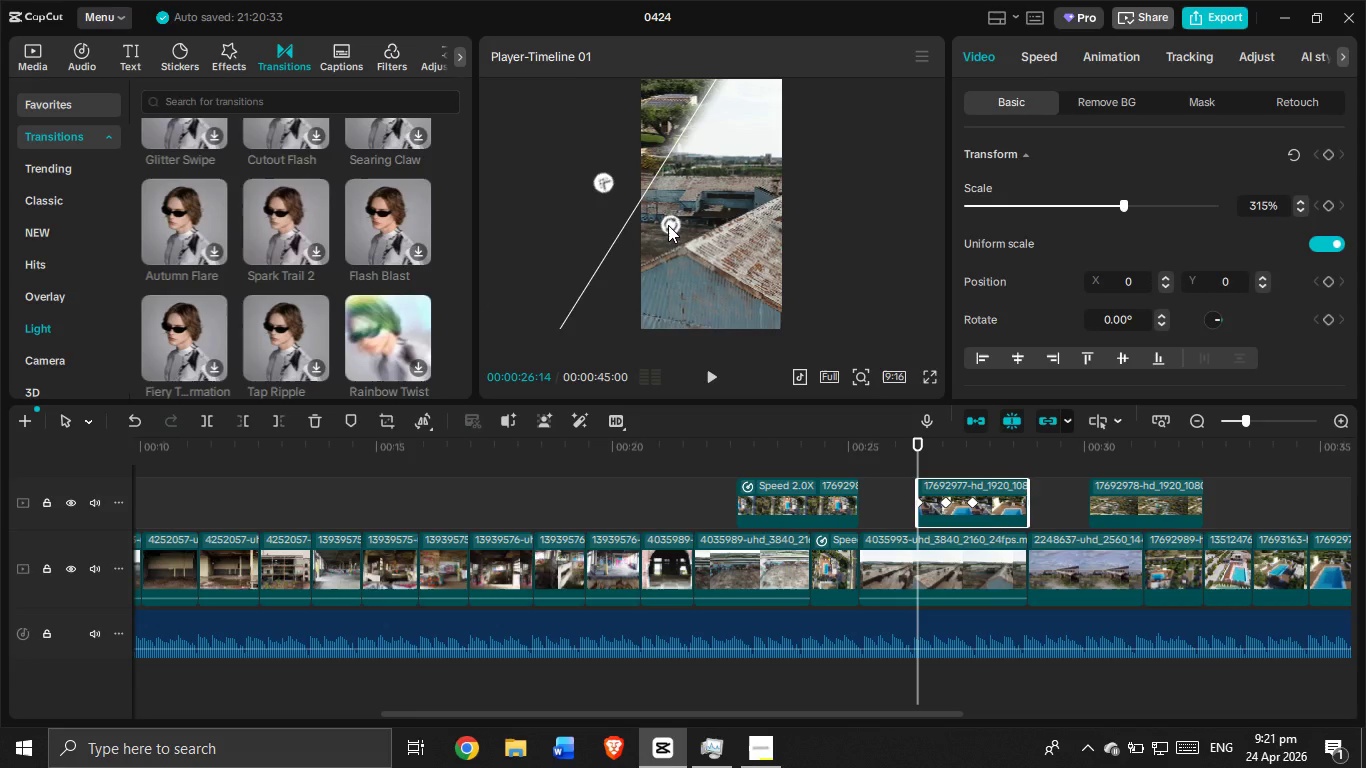 
left_click_drag(start_coordinate=[668, 225], to_coordinate=[631, 208])
 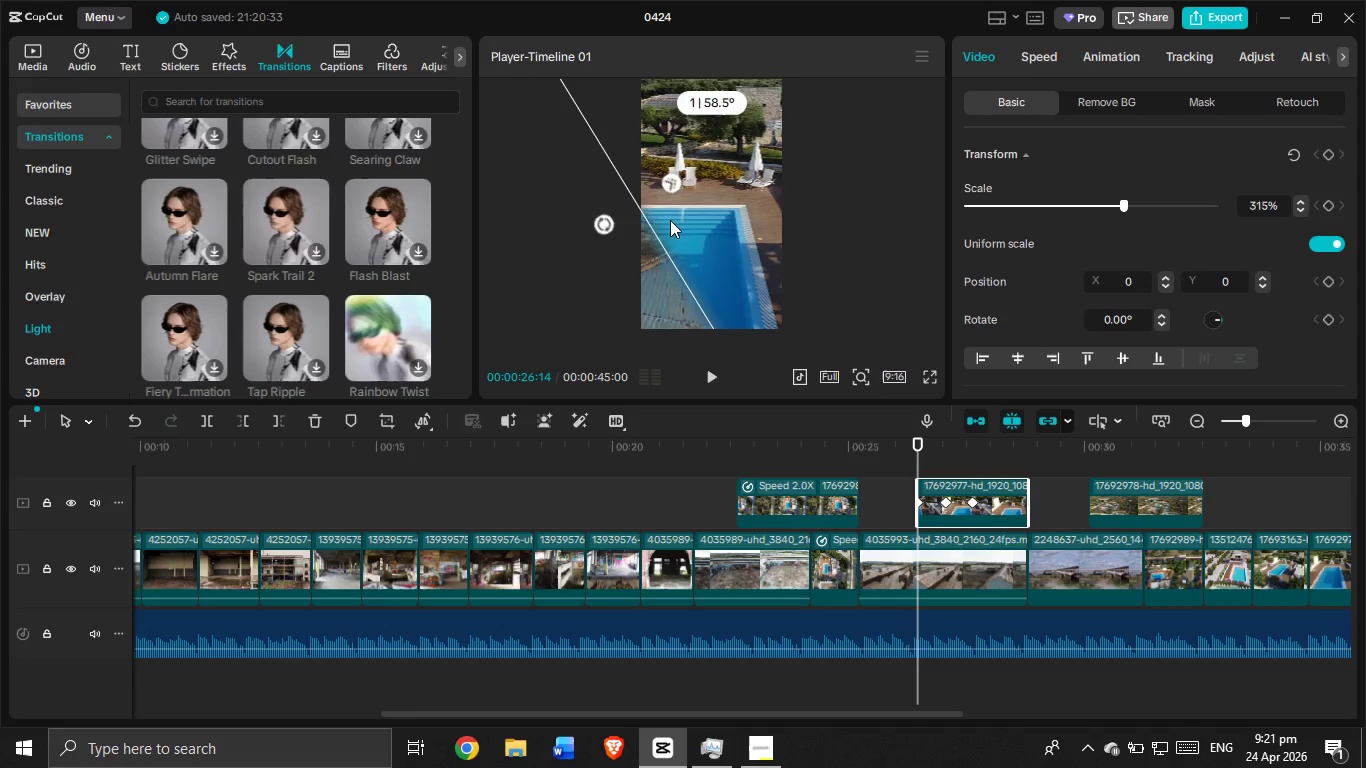 
left_click_drag(start_coordinate=[672, 220], to_coordinate=[886, 207])
 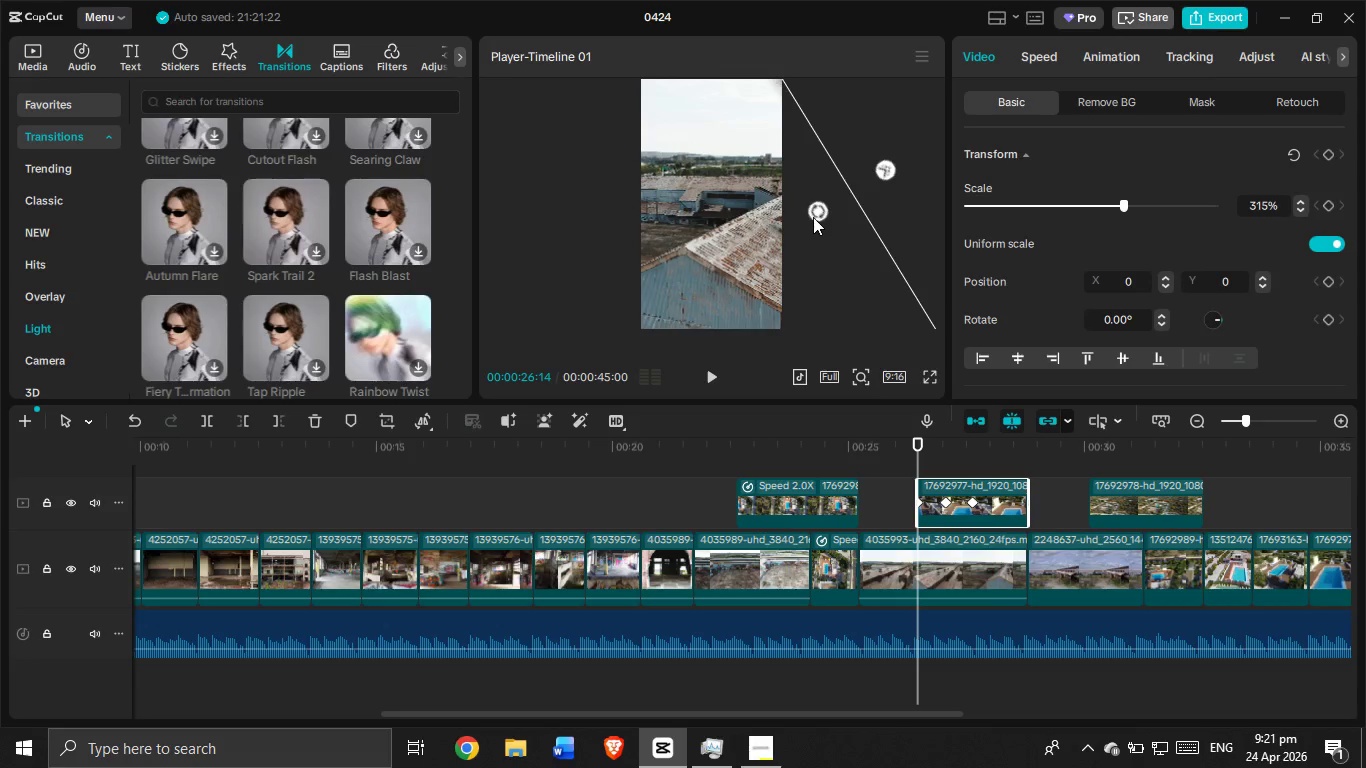 
left_click_drag(start_coordinate=[813, 216], to_coordinate=[817, 191])
 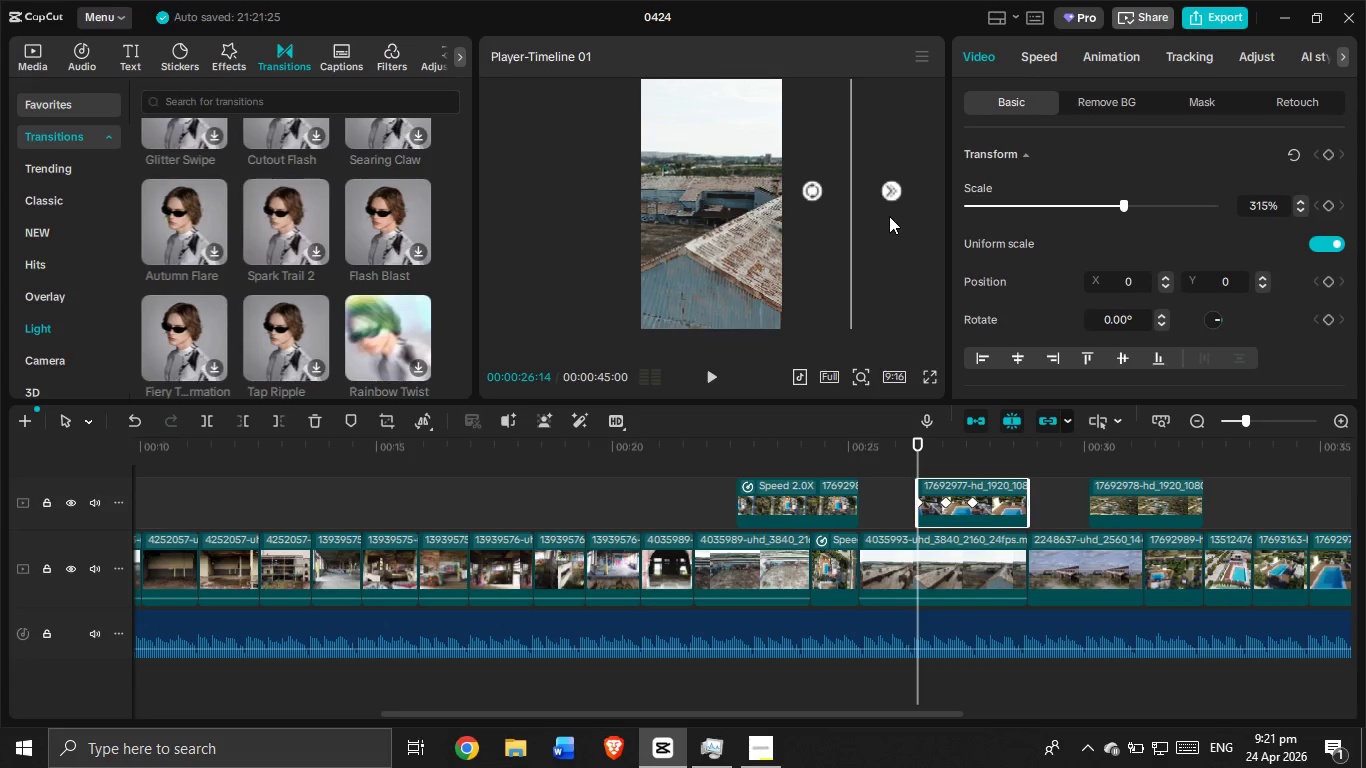 
left_click_drag(start_coordinate=[889, 216], to_coordinate=[842, 223])
 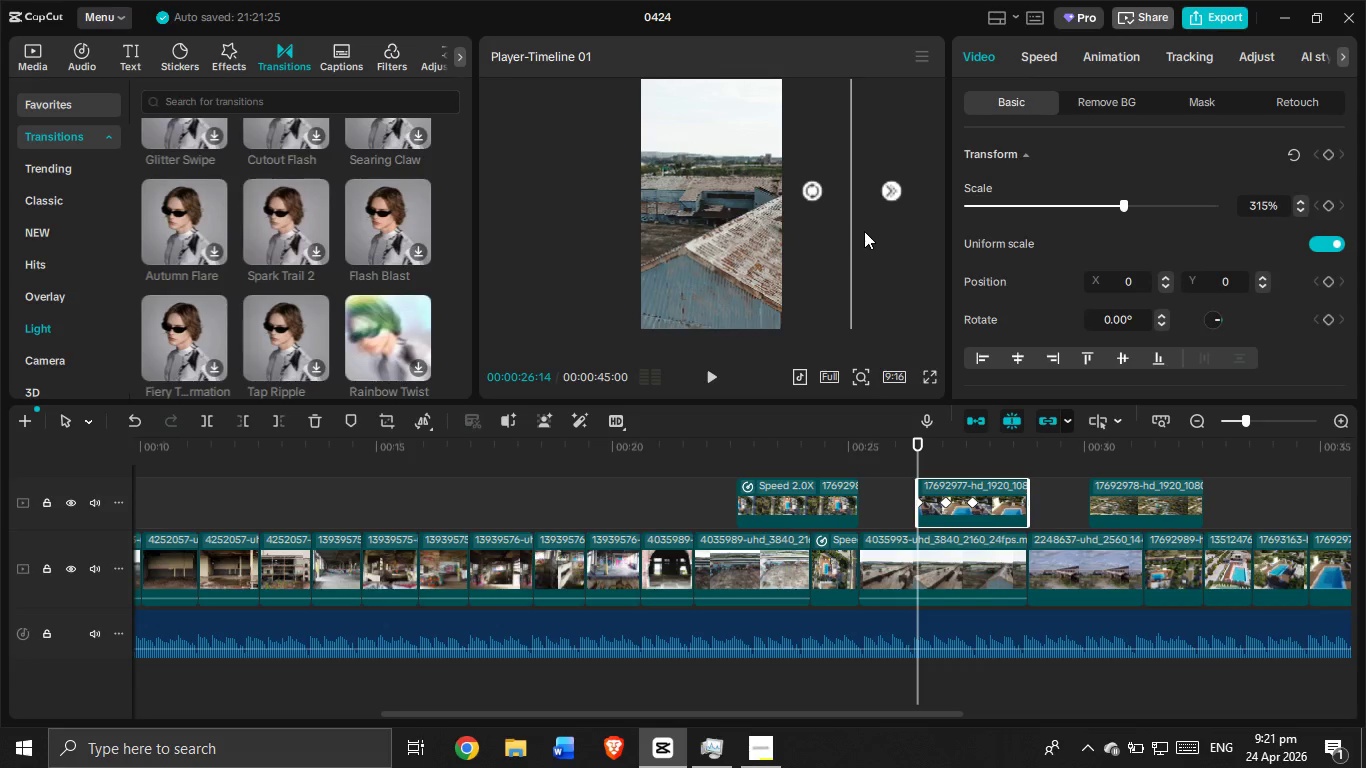 
left_click_drag(start_coordinate=[864, 231], to_coordinate=[803, 232])
 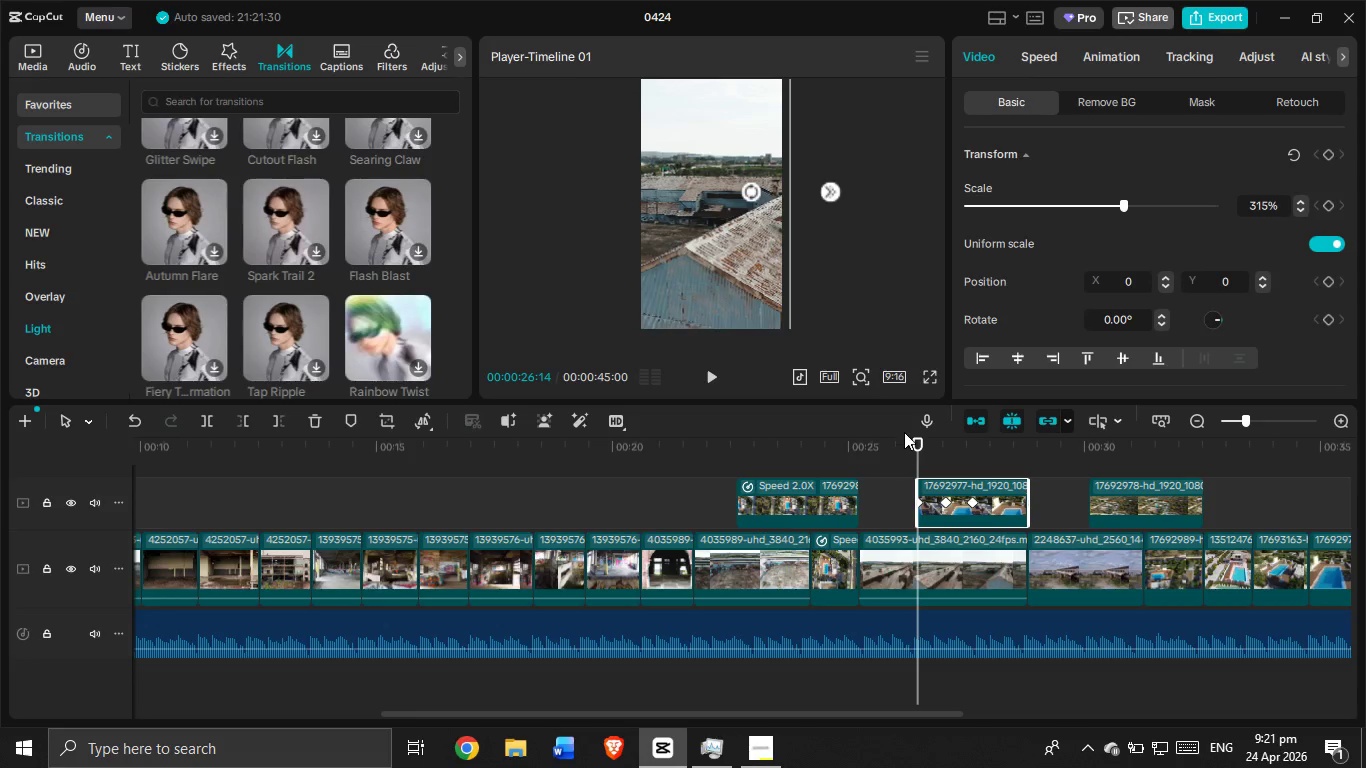 
left_click_drag(start_coordinate=[918, 447], to_coordinate=[942, 447])
 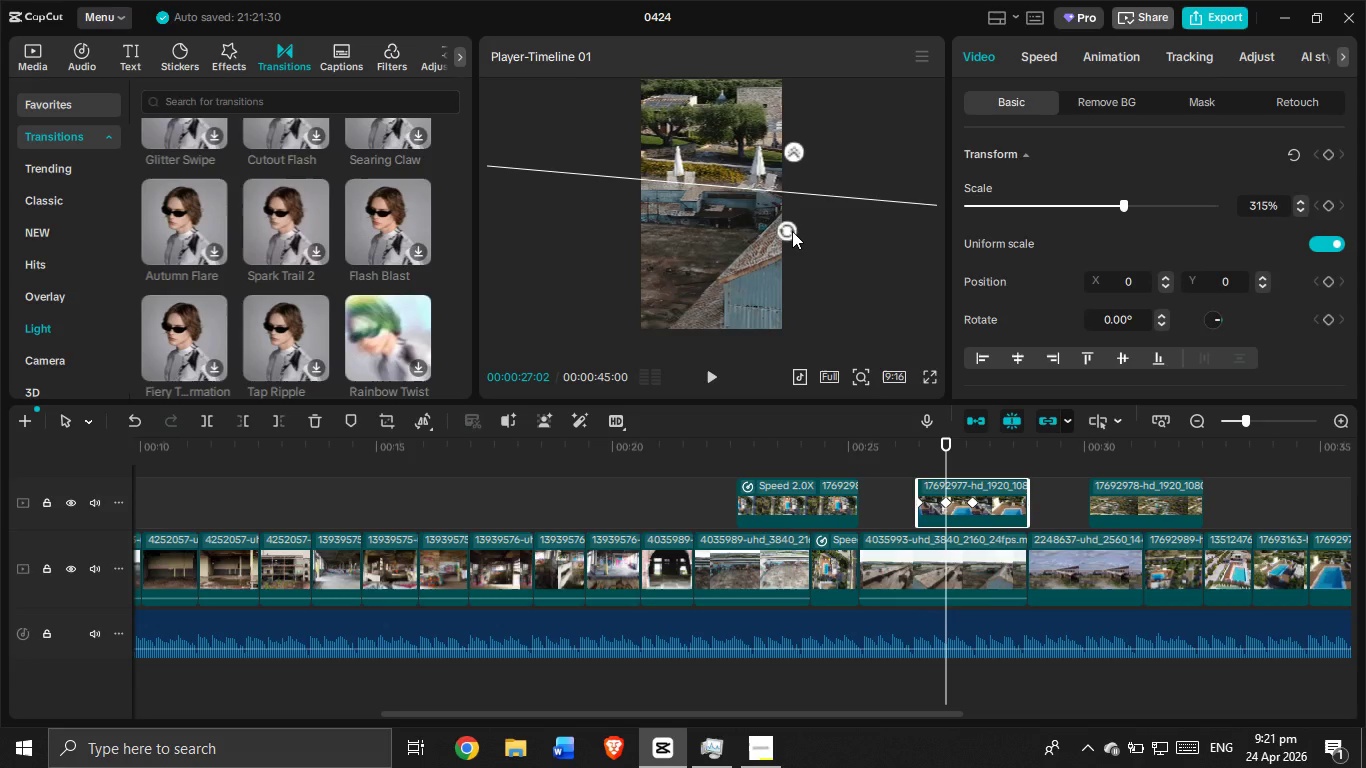 
left_click_drag(start_coordinate=[792, 231], to_coordinate=[799, 231])
 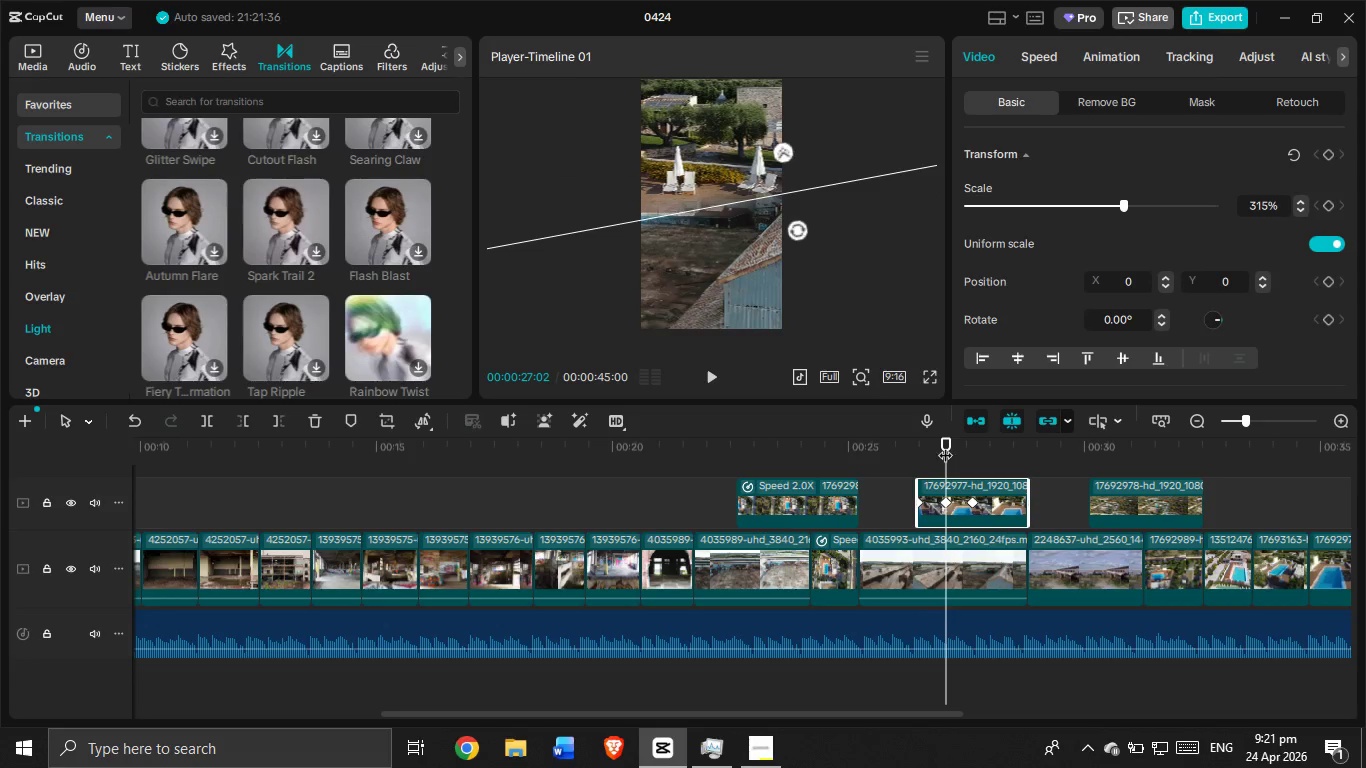 
left_click_drag(start_coordinate=[946, 443], to_coordinate=[970, 441])
 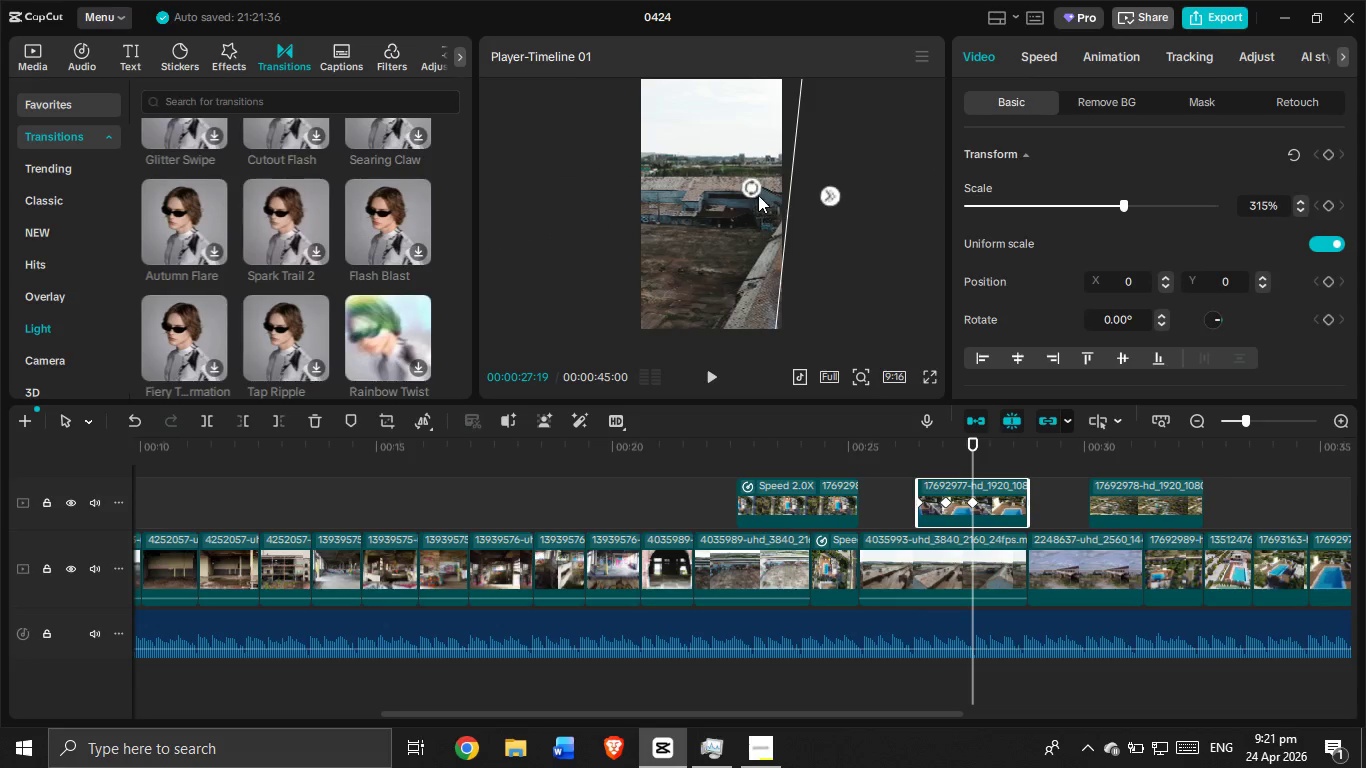 
left_click_drag(start_coordinate=[754, 183], to_coordinate=[815, 205])
 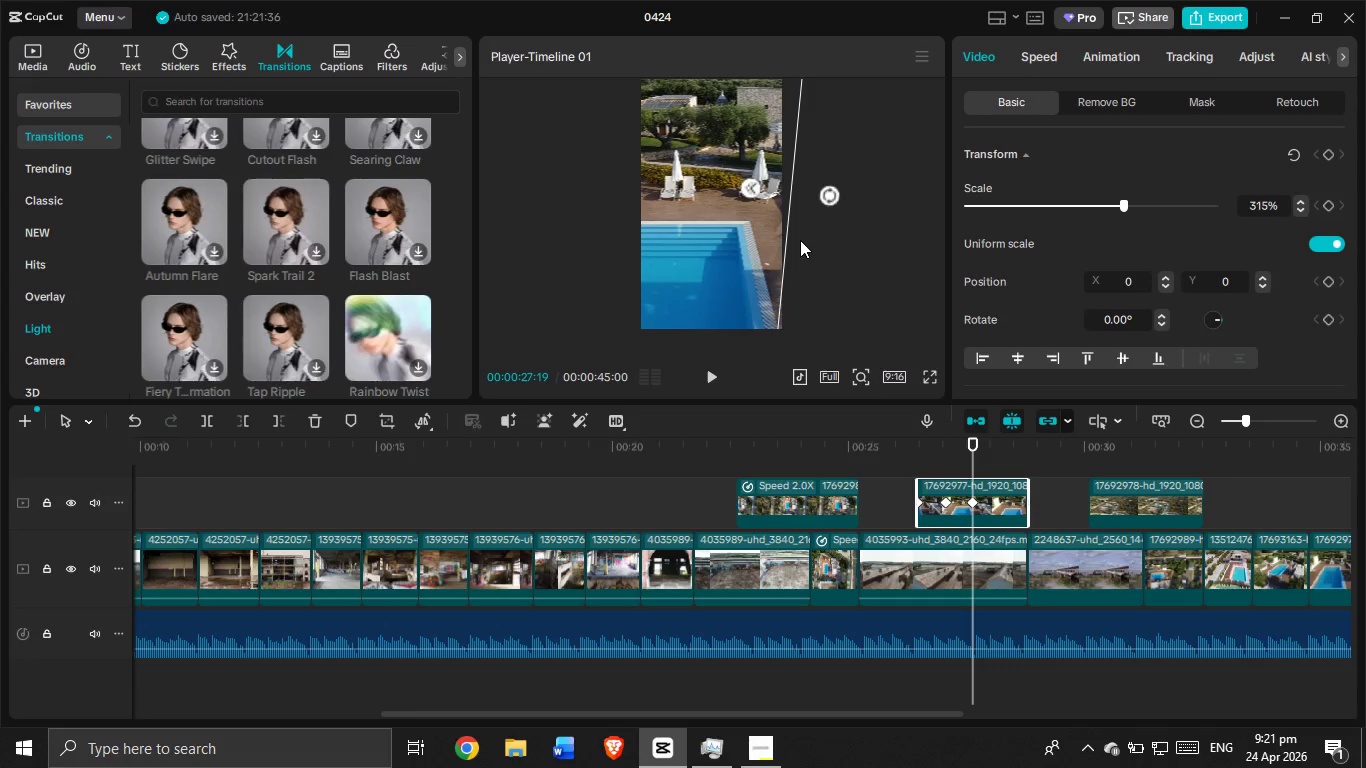 
left_click_drag(start_coordinate=[800, 240], to_coordinate=[811, 240])
 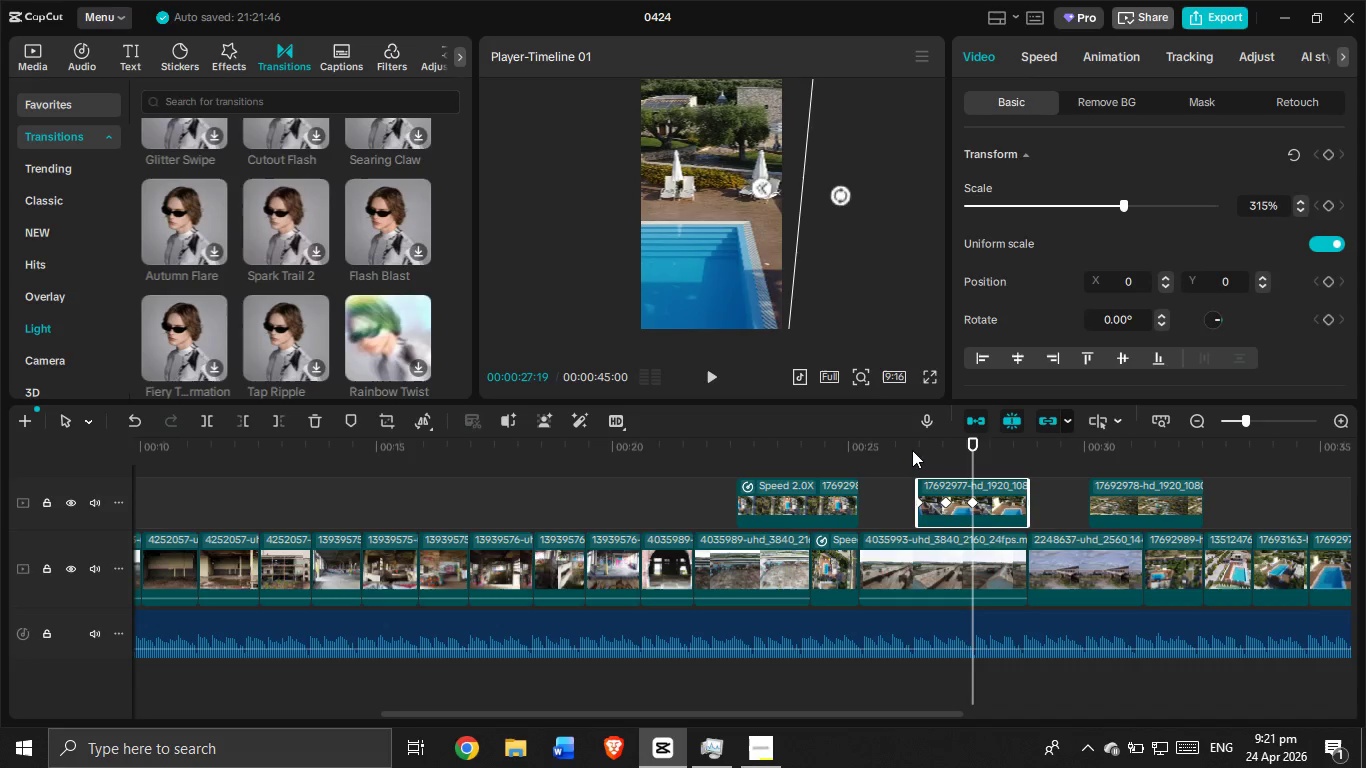 
left_click([912, 449])
 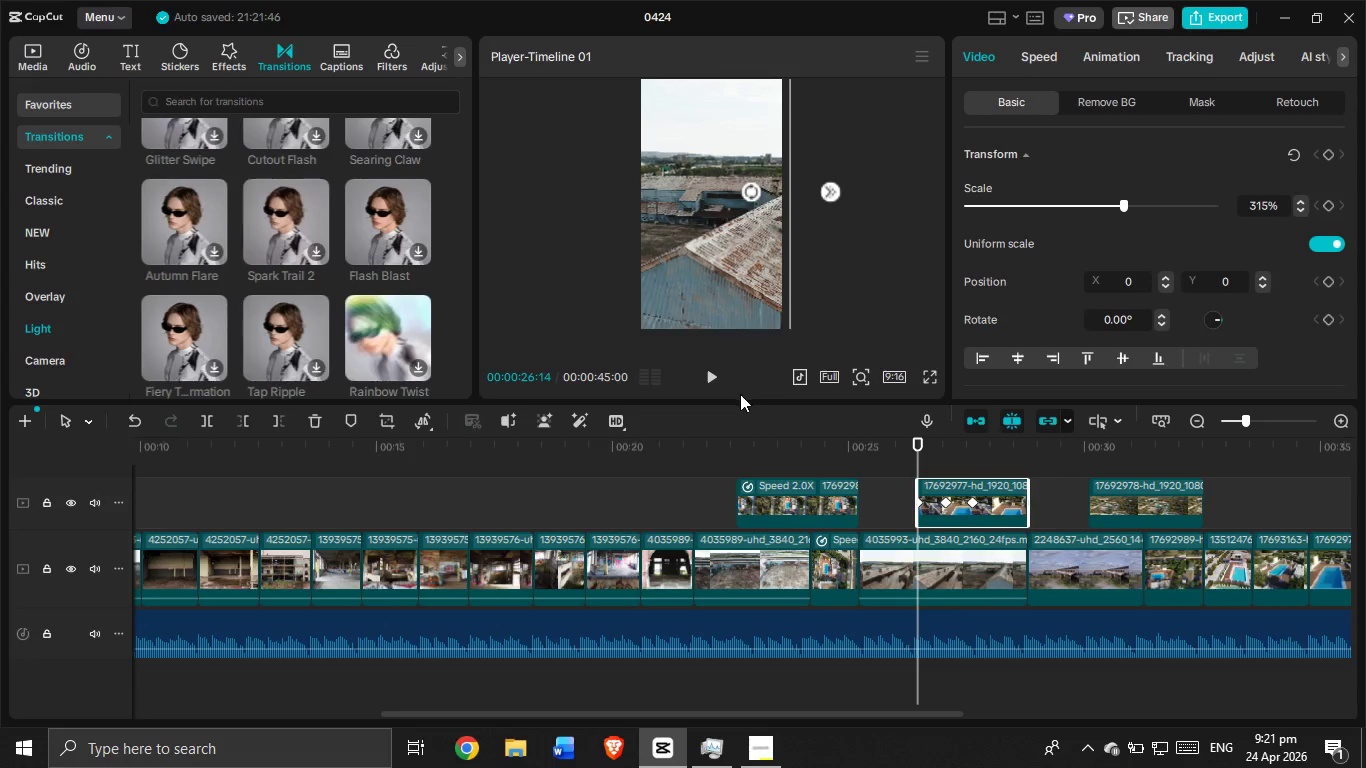 
left_click([716, 379])
 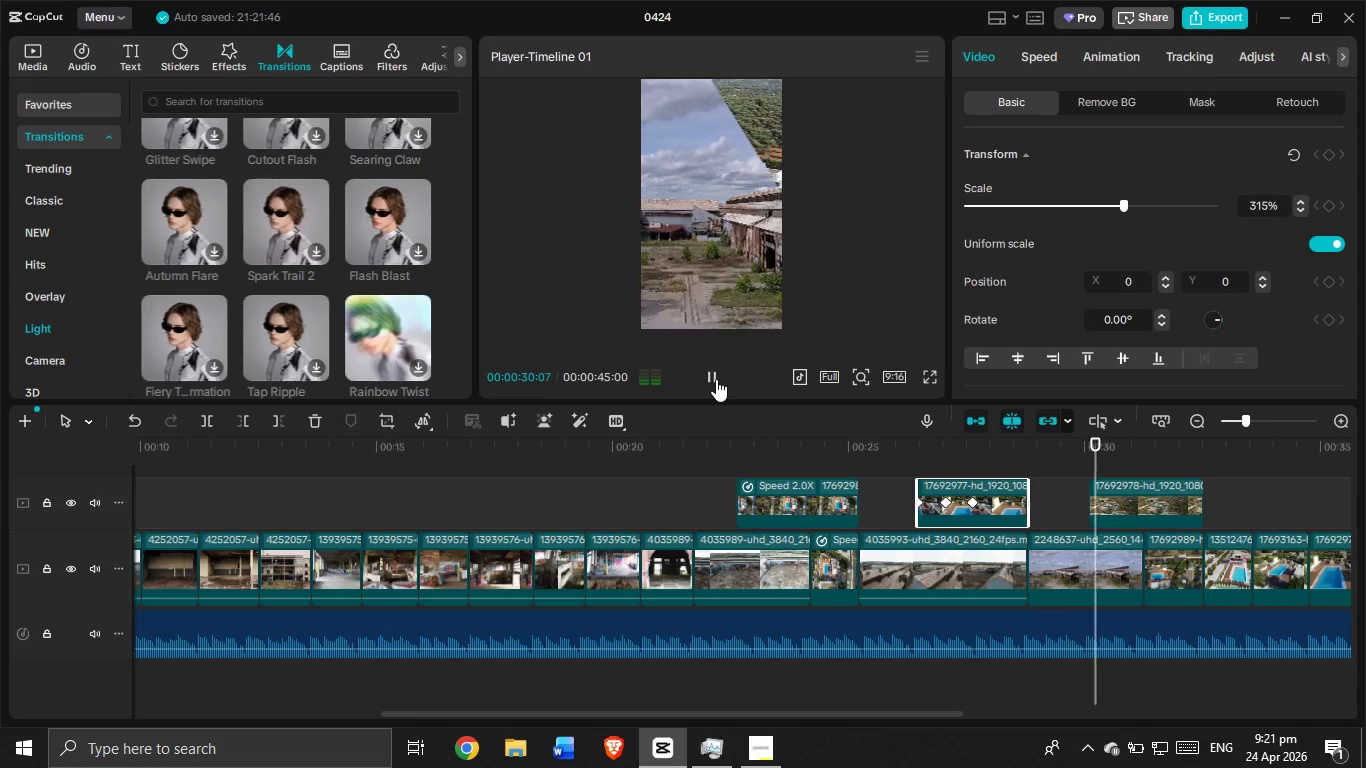 
wait(9.0)
 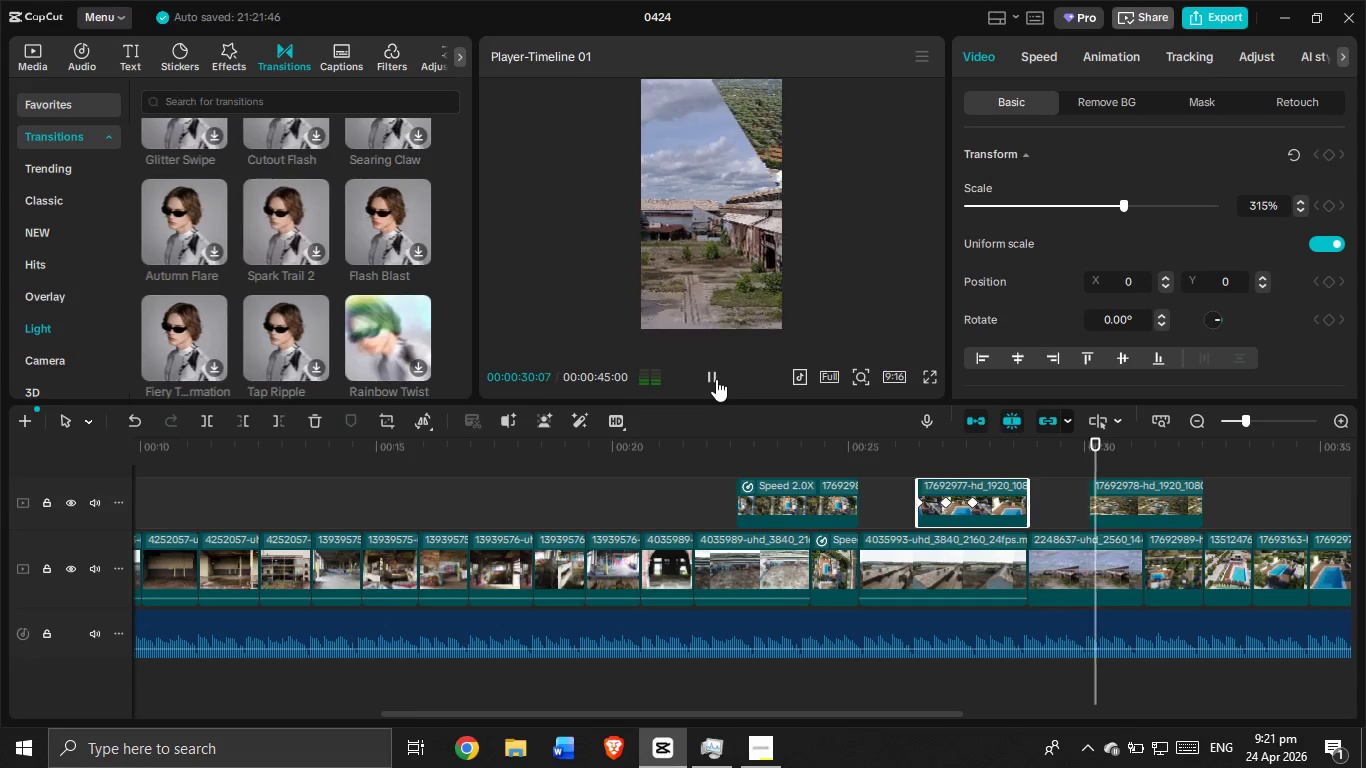 
left_click_drag(start_coordinate=[785, 712], to_coordinate=[408, 736])
 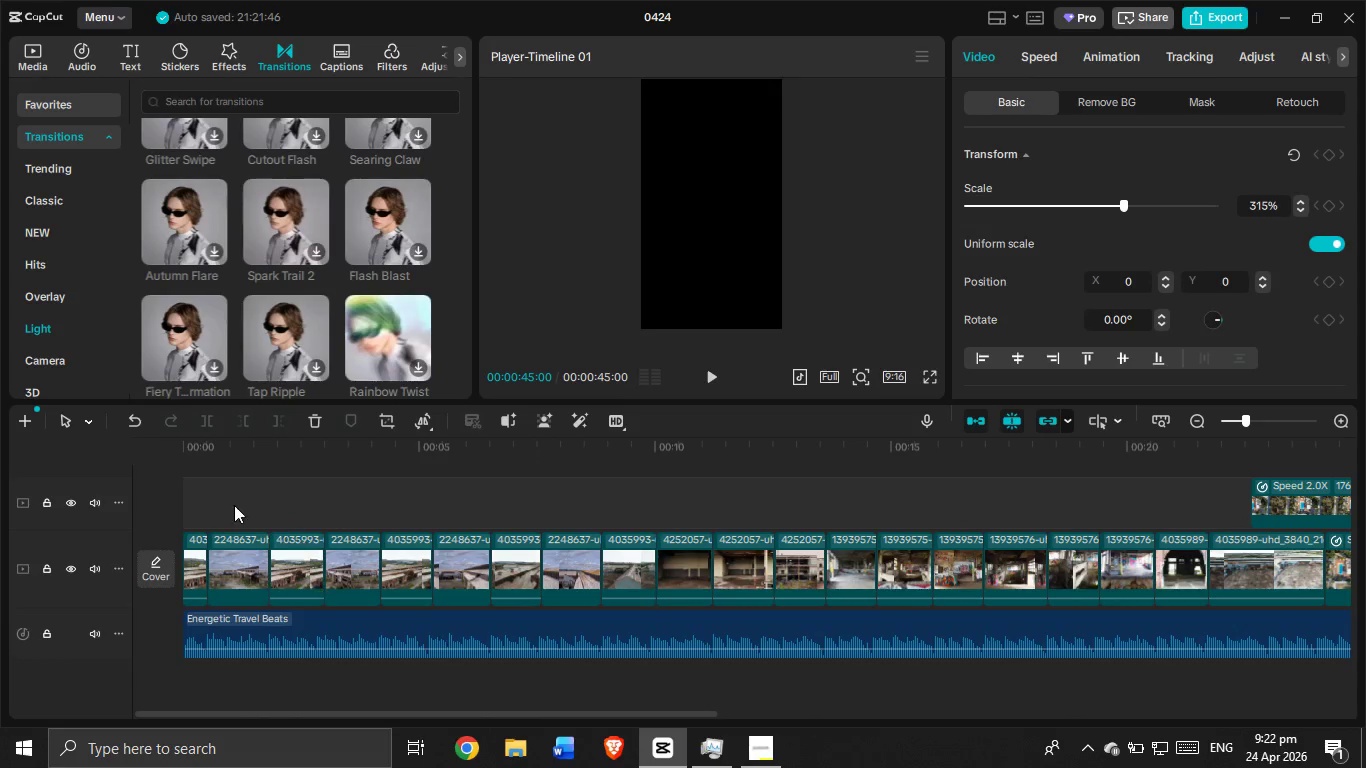 
left_click([202, 486])
 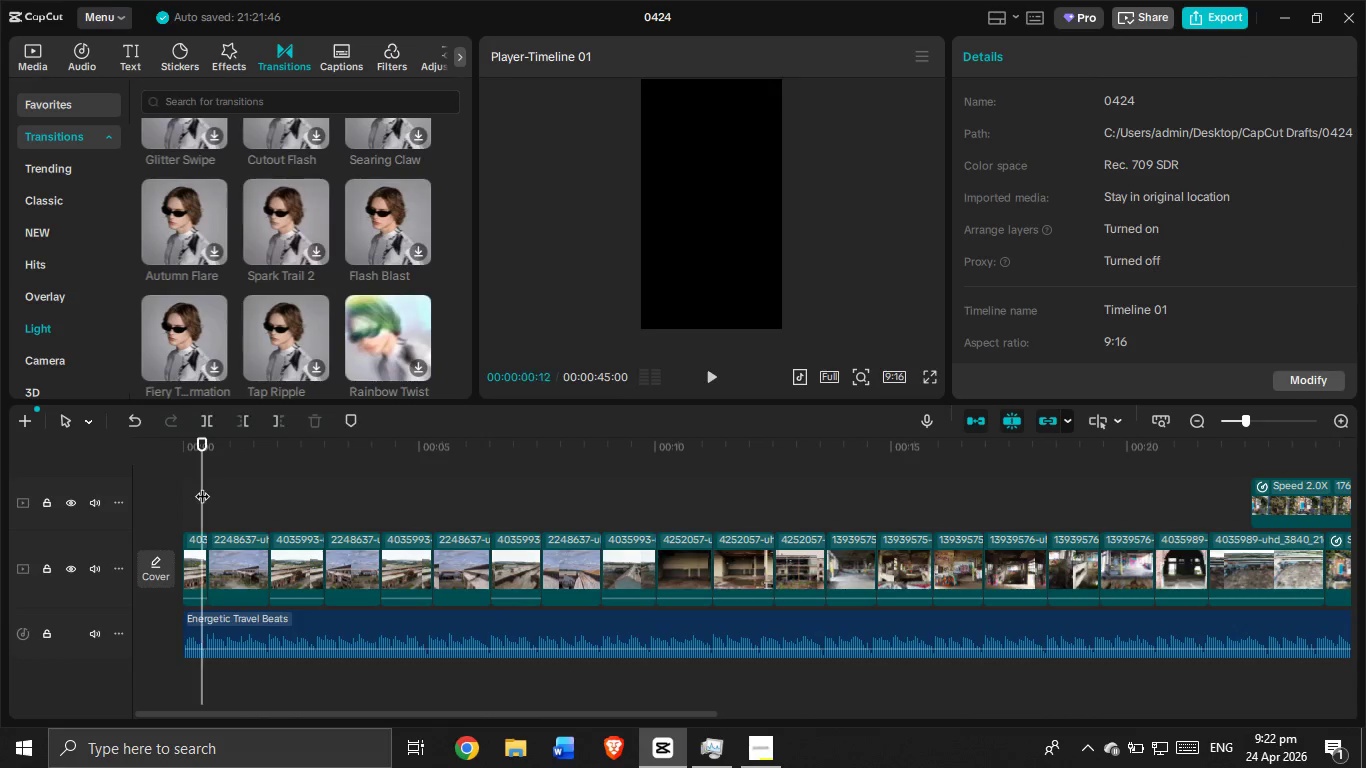 
left_click_drag(start_coordinate=[202, 486], to_coordinate=[149, 483])
 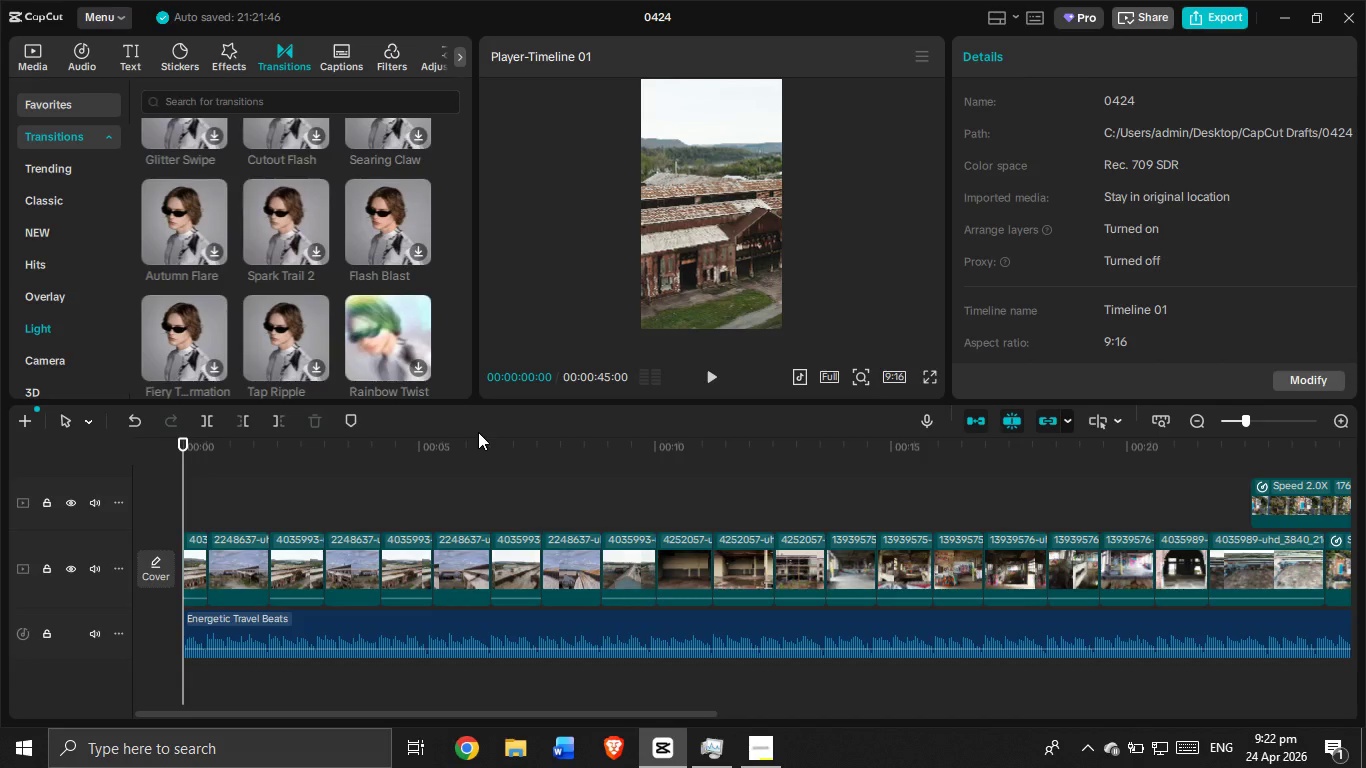 
wait(13.75)
 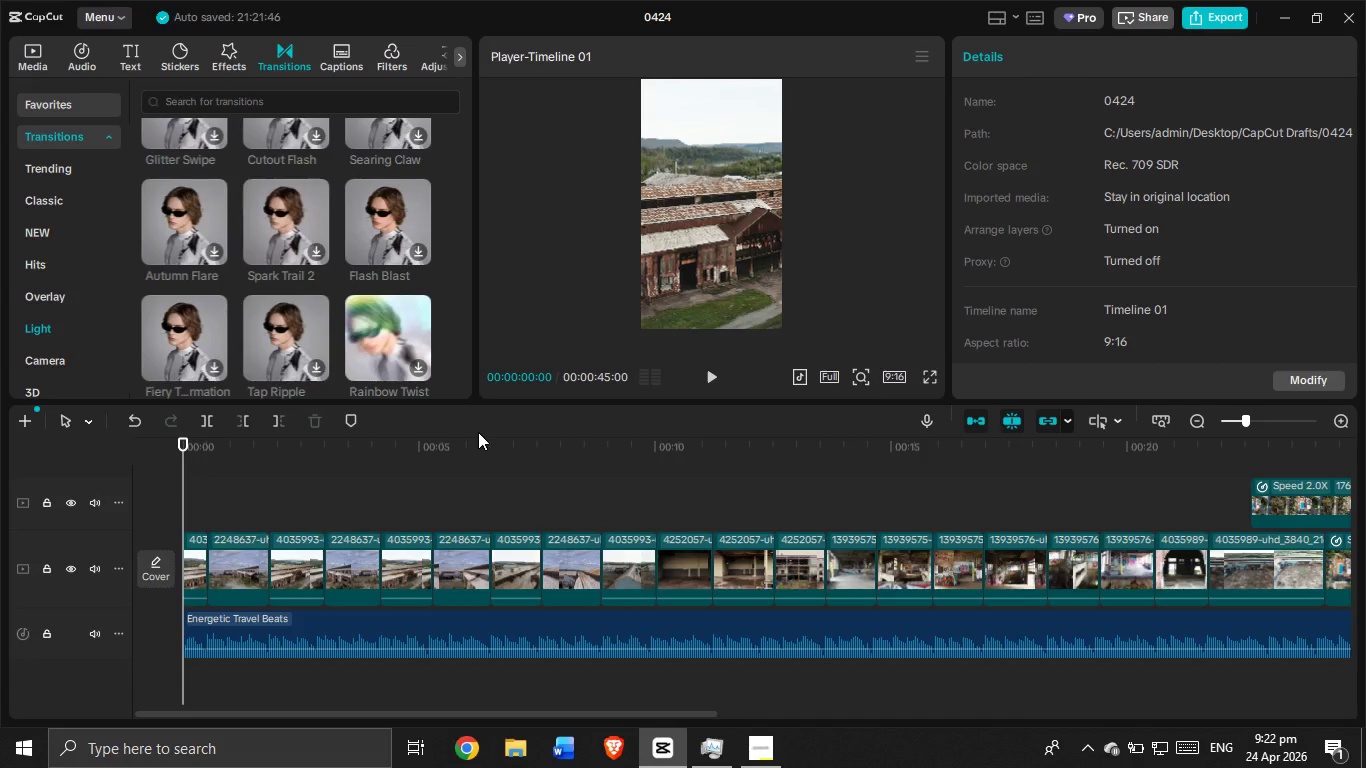 
scroll: coordinate [271, 313], scroll_direction: up, amount: 6.0
 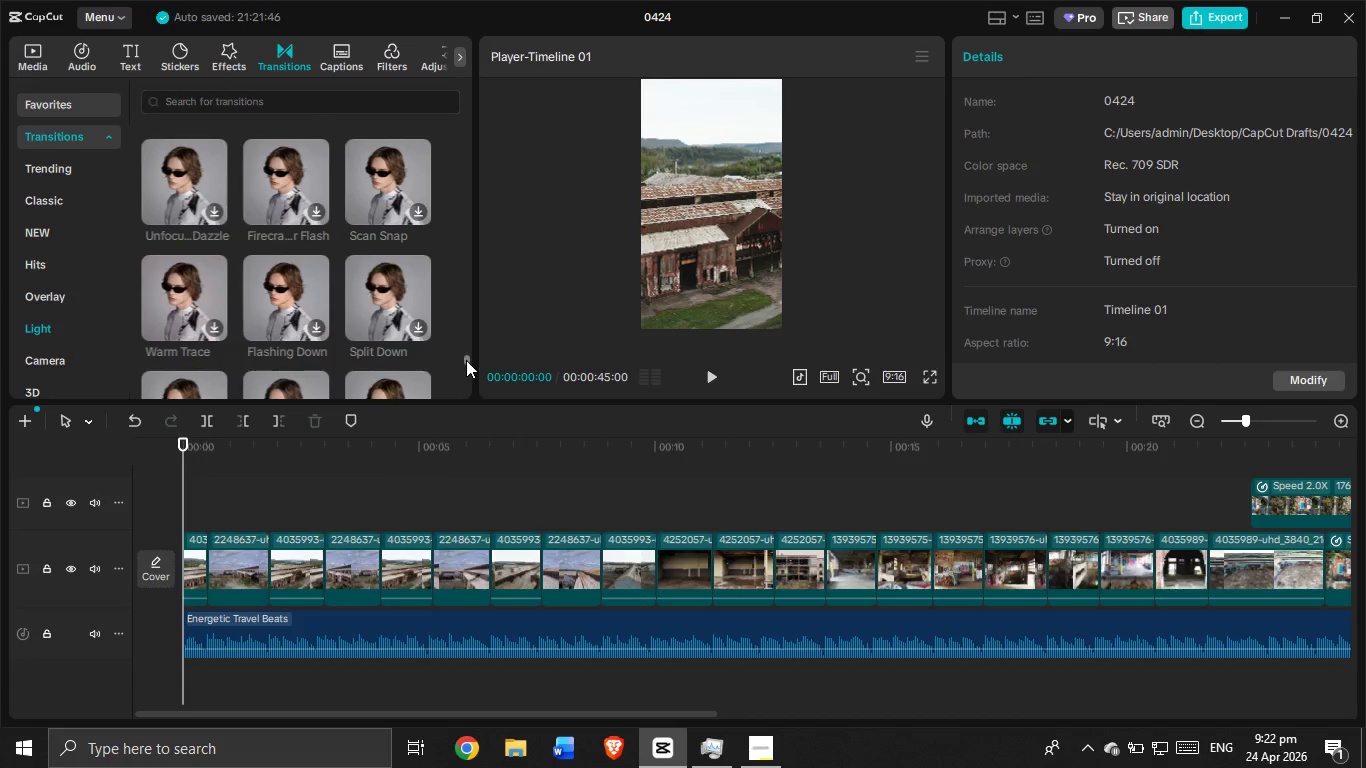 
left_click_drag(start_coordinate=[466, 360], to_coordinate=[460, 89])
 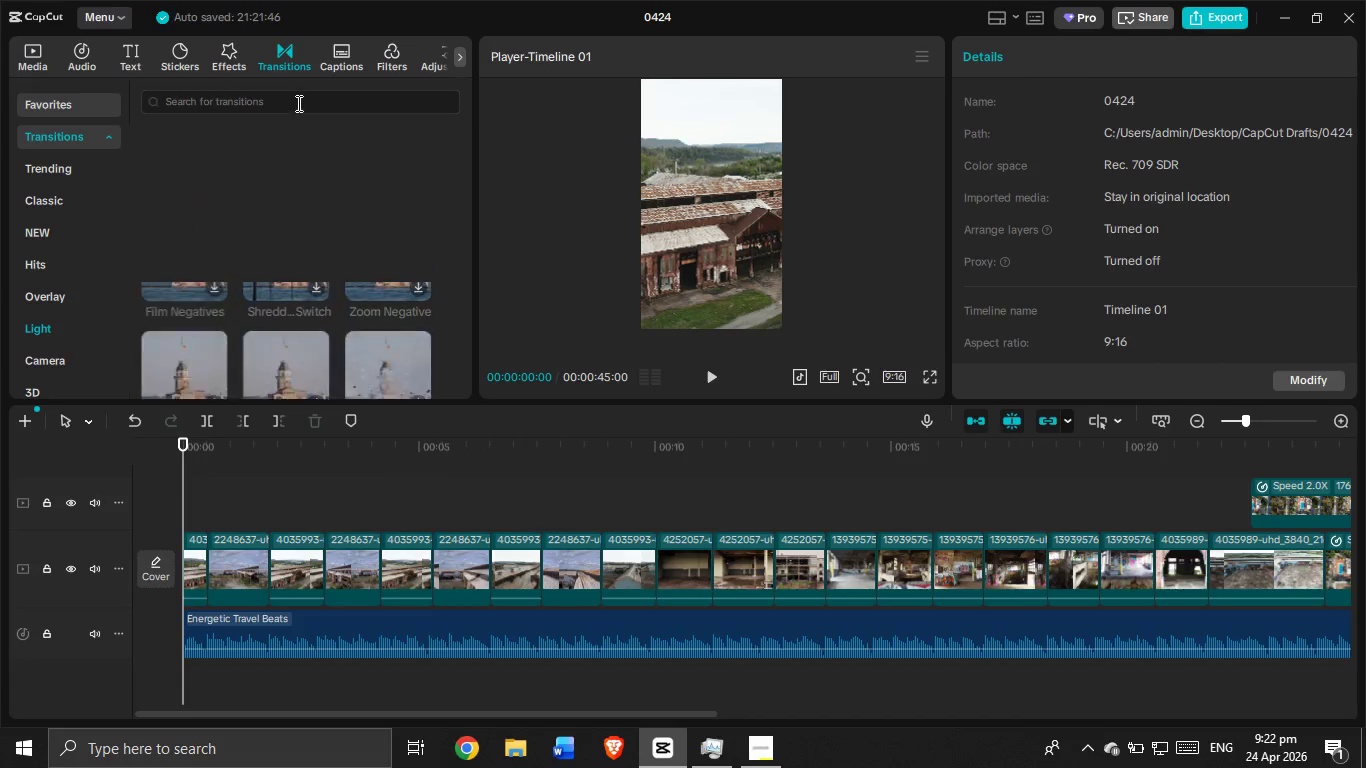 
left_click([297, 100])
 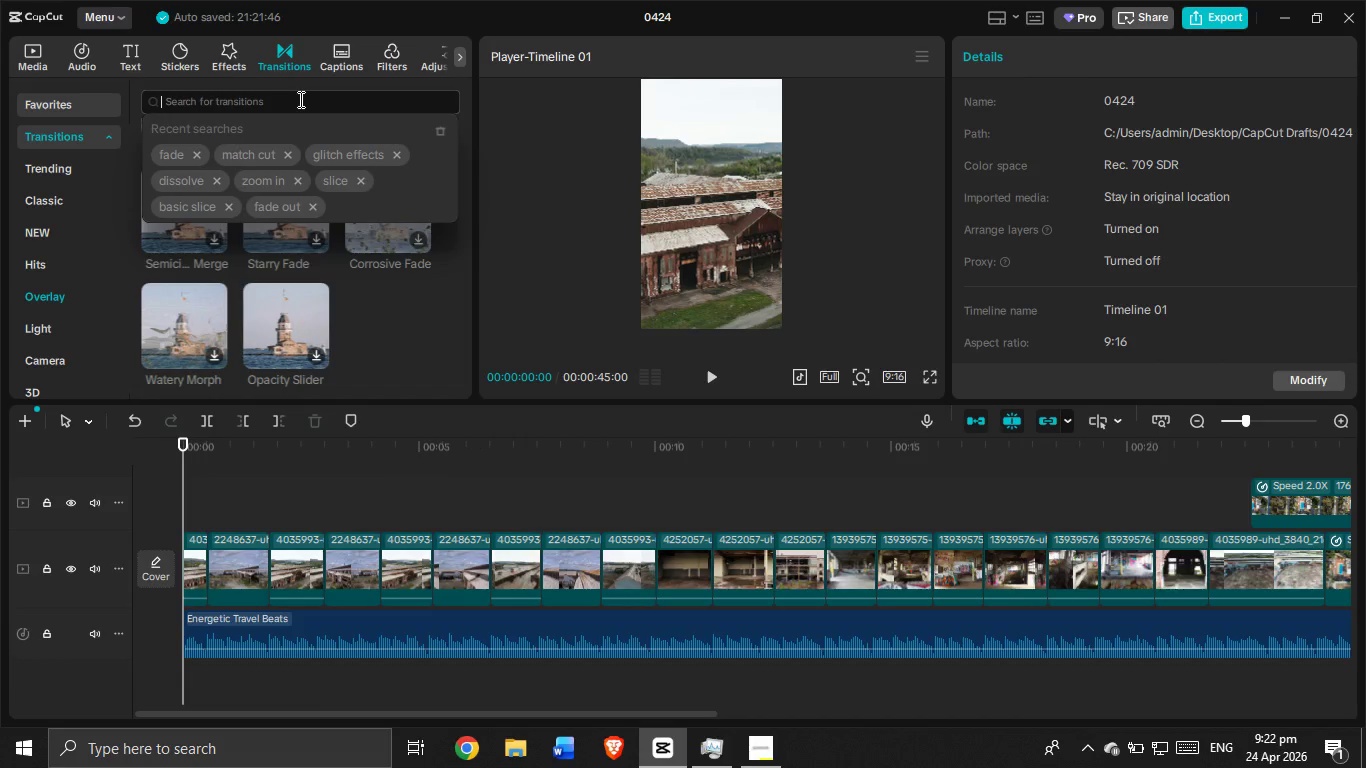 
type(puu)
key(Backspace)
type(ll in)
 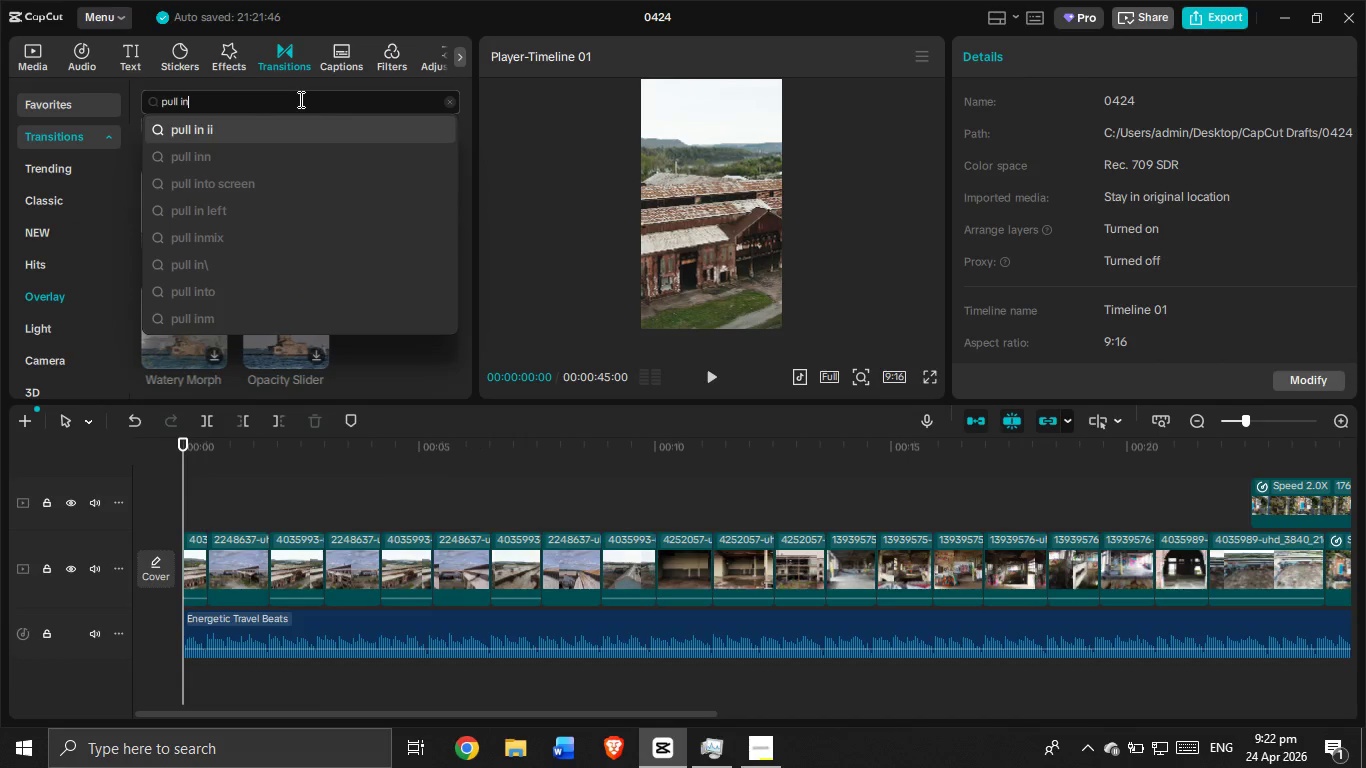 
key(Enter)
 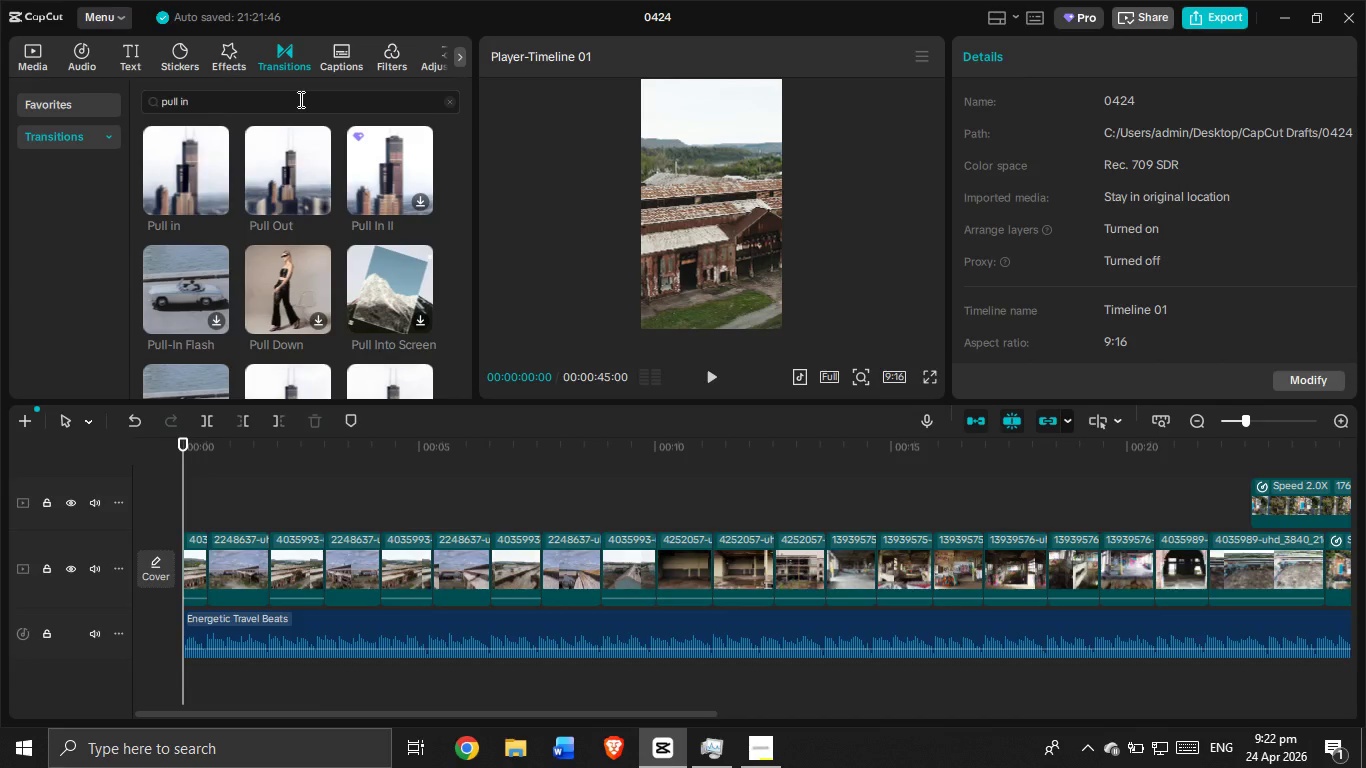 
wait(6.06)
 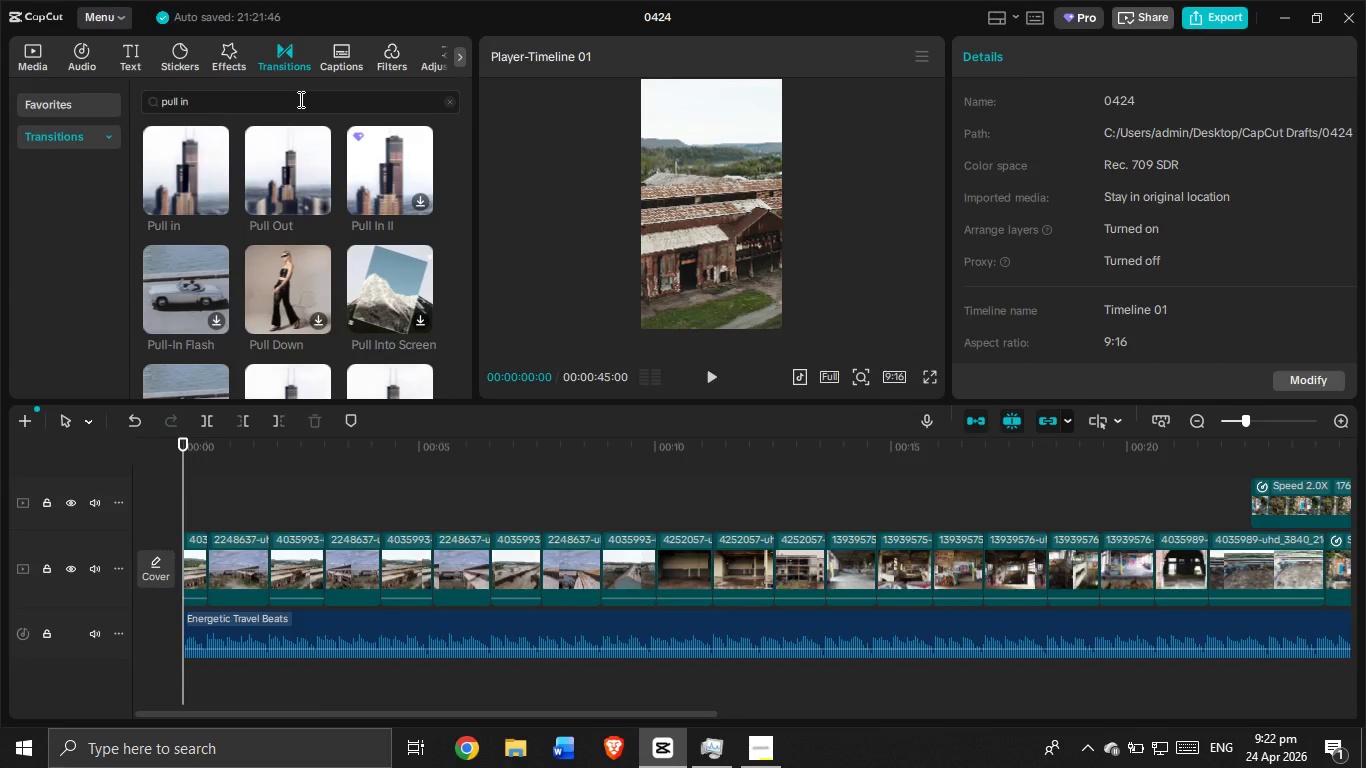 
left_click([196, 163])
 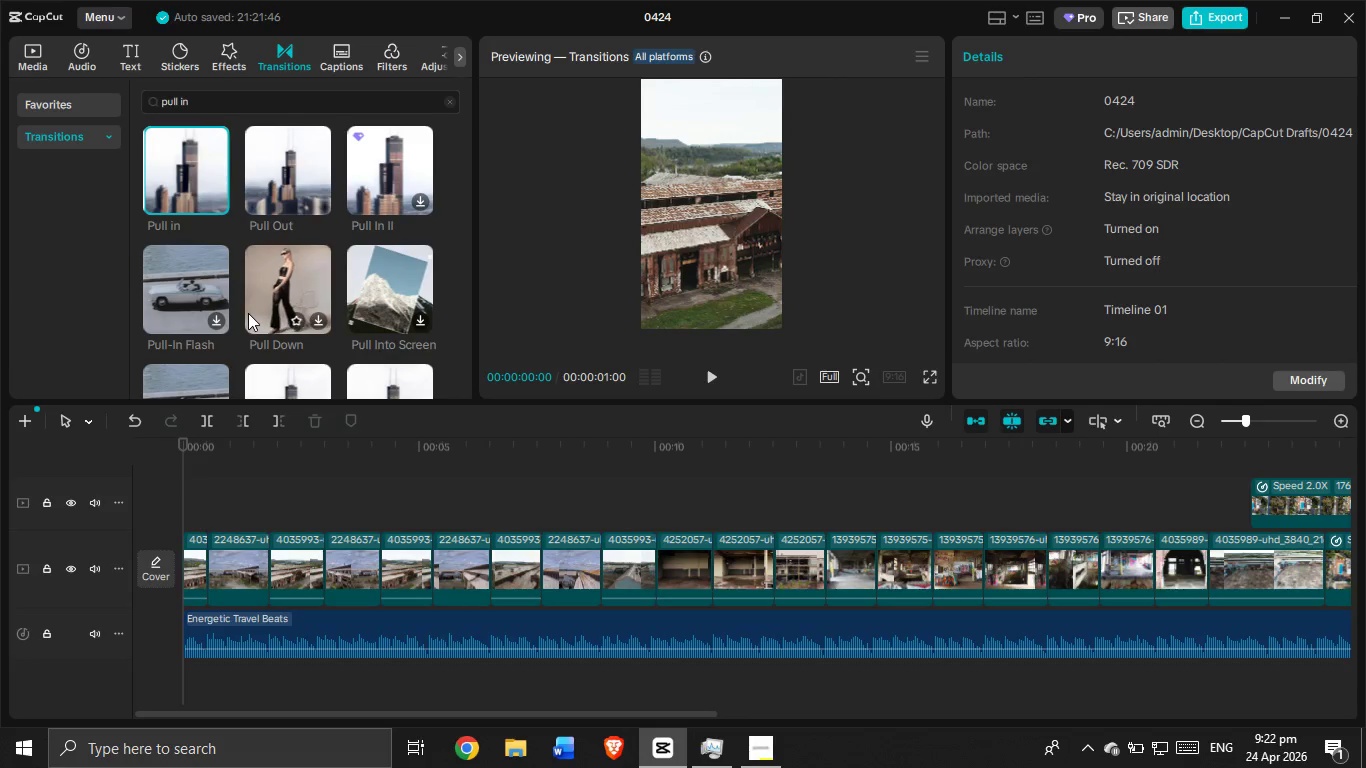 
wait(6.53)
 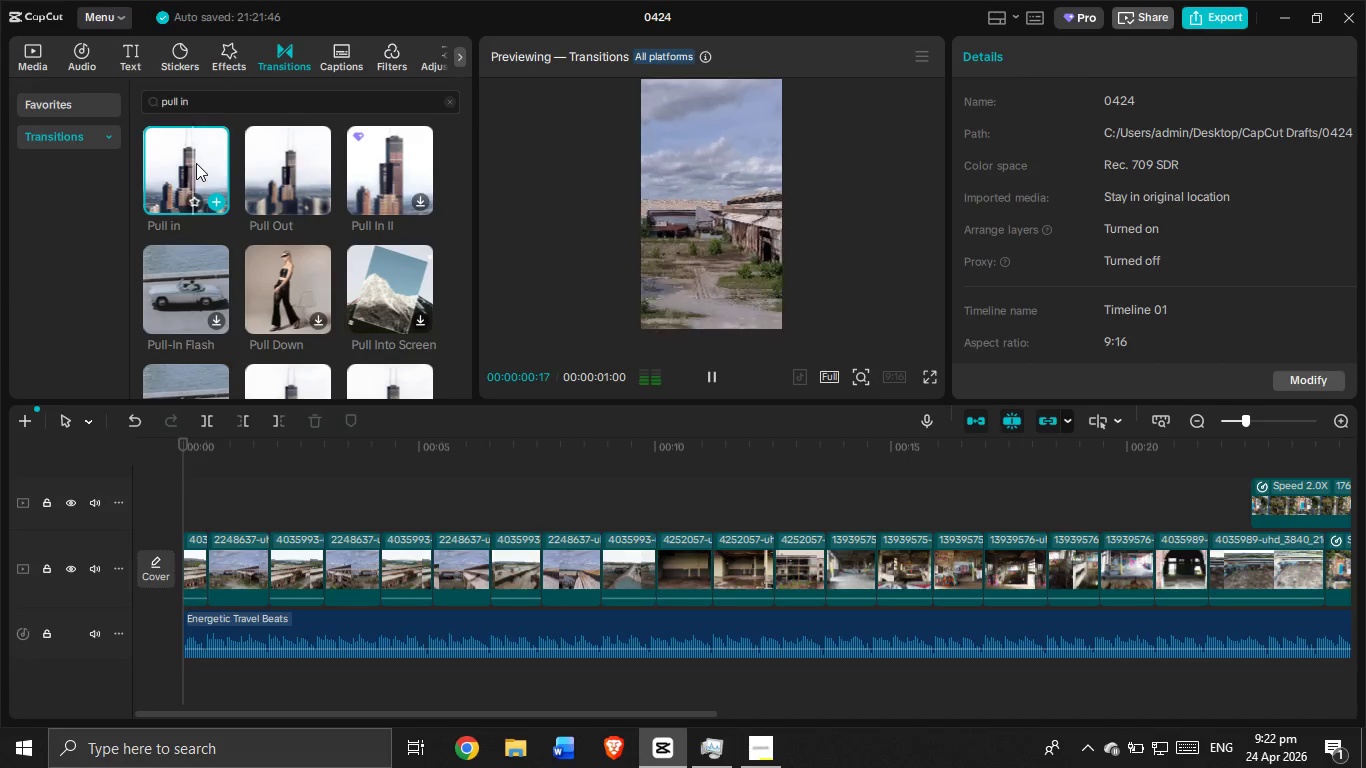 
scroll: coordinate [364, 233], scroll_direction: down, amount: 1.0
 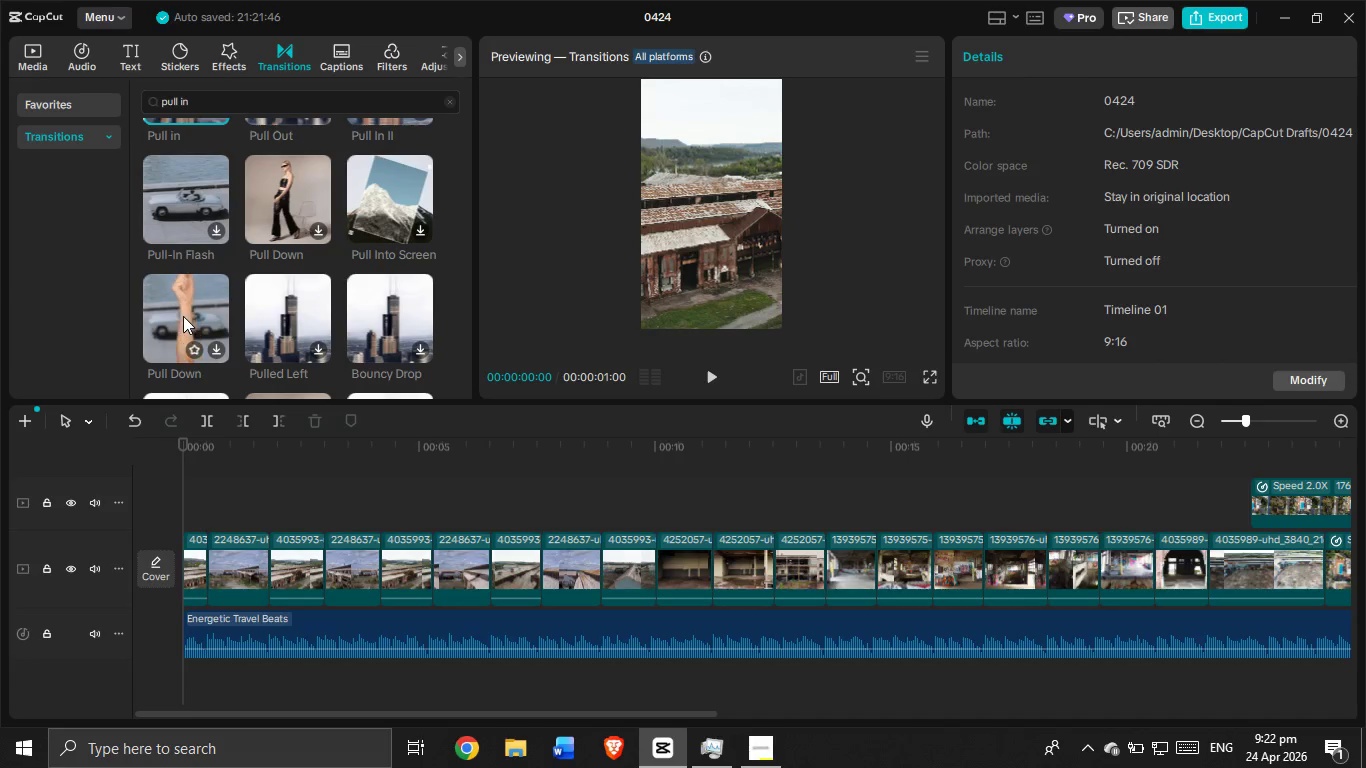 
scroll: coordinate [183, 315], scroll_direction: up, amount: 2.0
 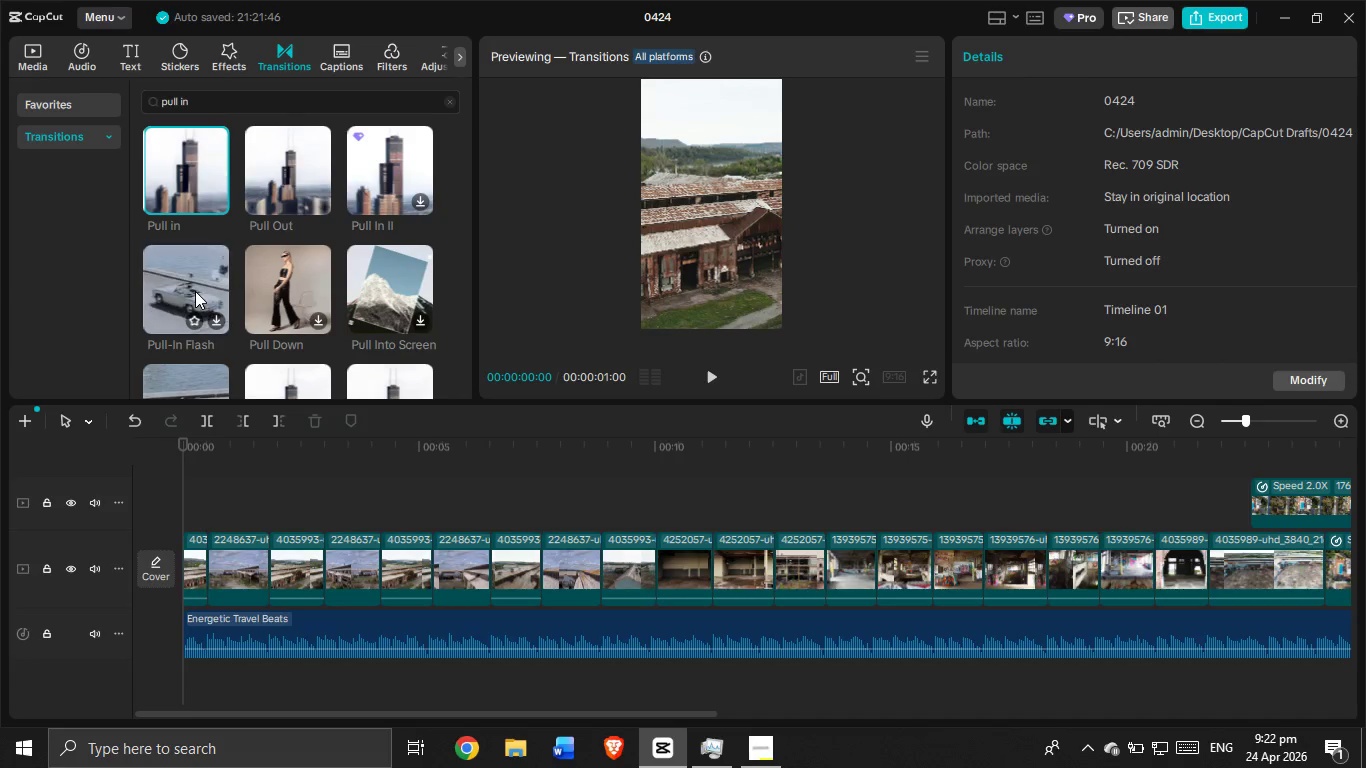 
left_click_drag(start_coordinate=[195, 291], to_coordinate=[194, 563])
 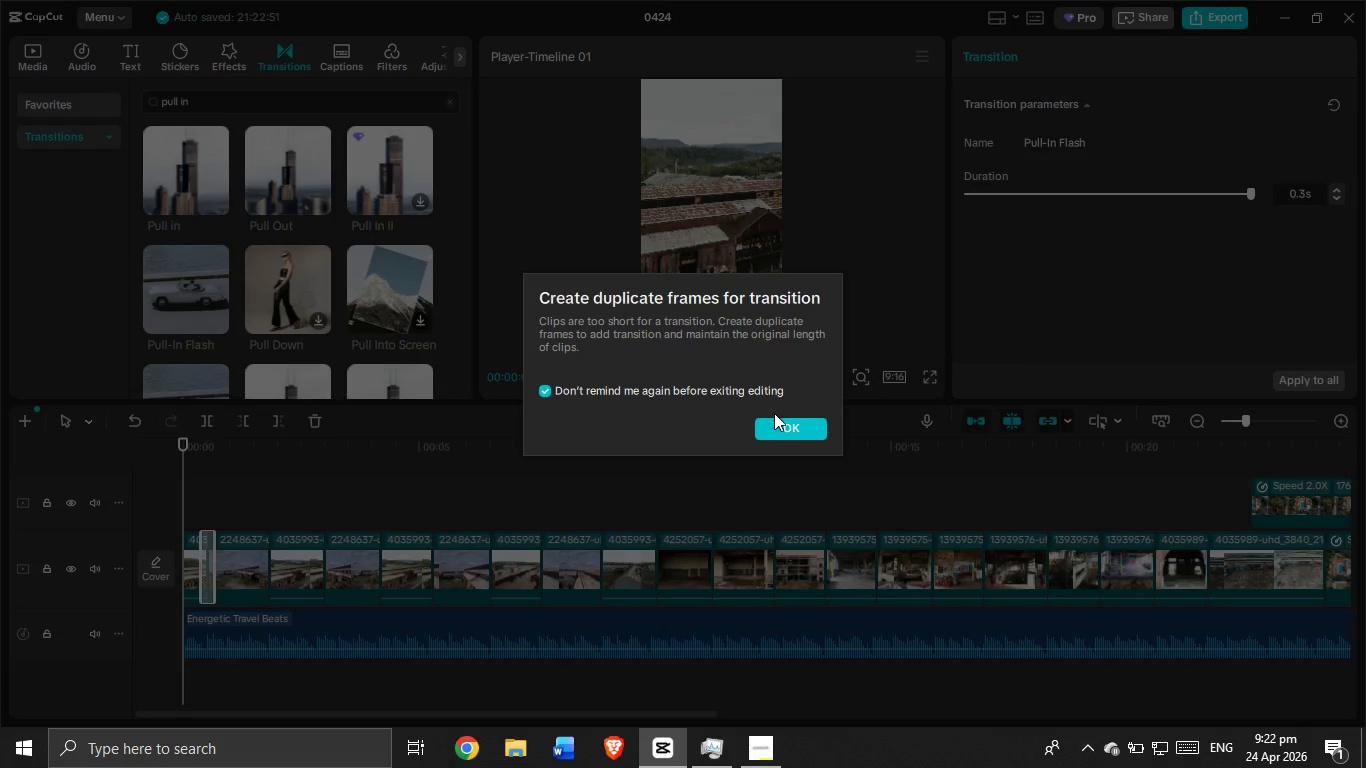 
left_click([778, 431])
 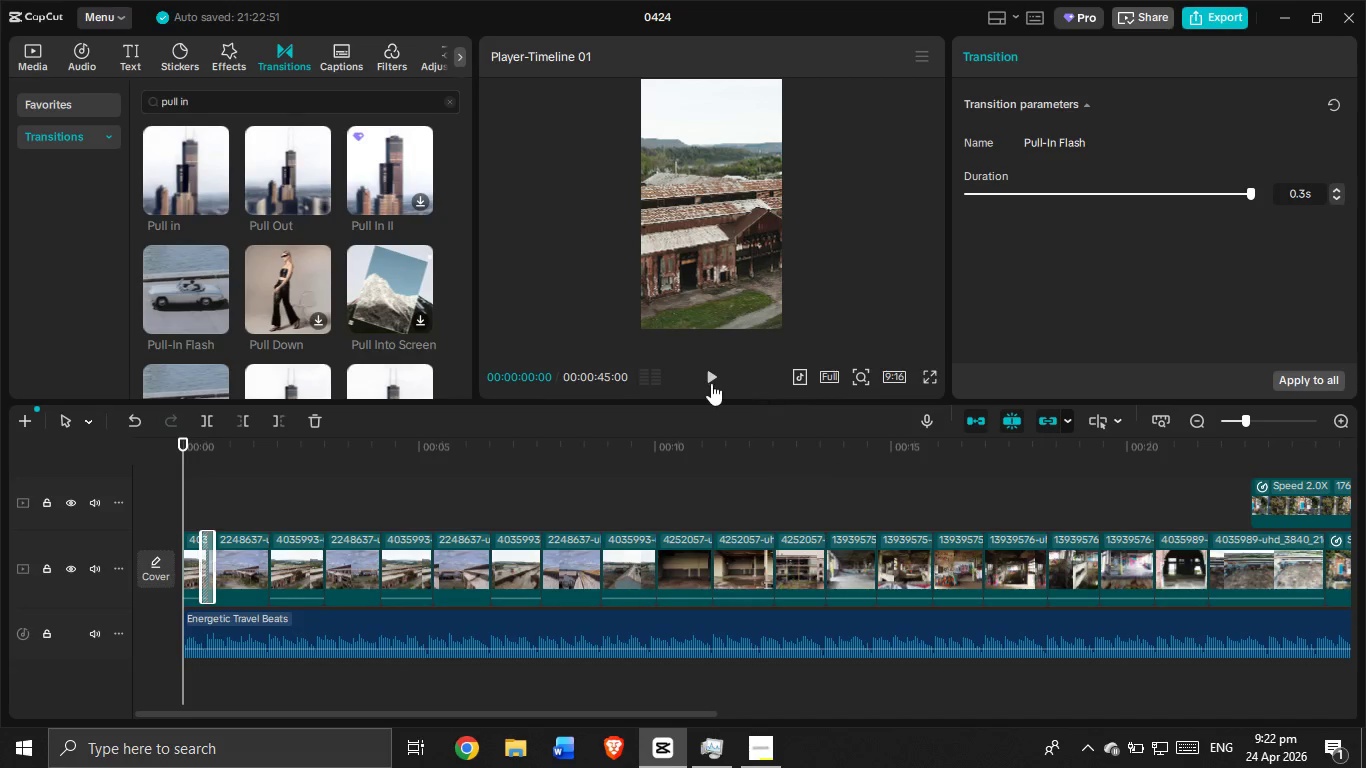 
left_click([706, 376])
 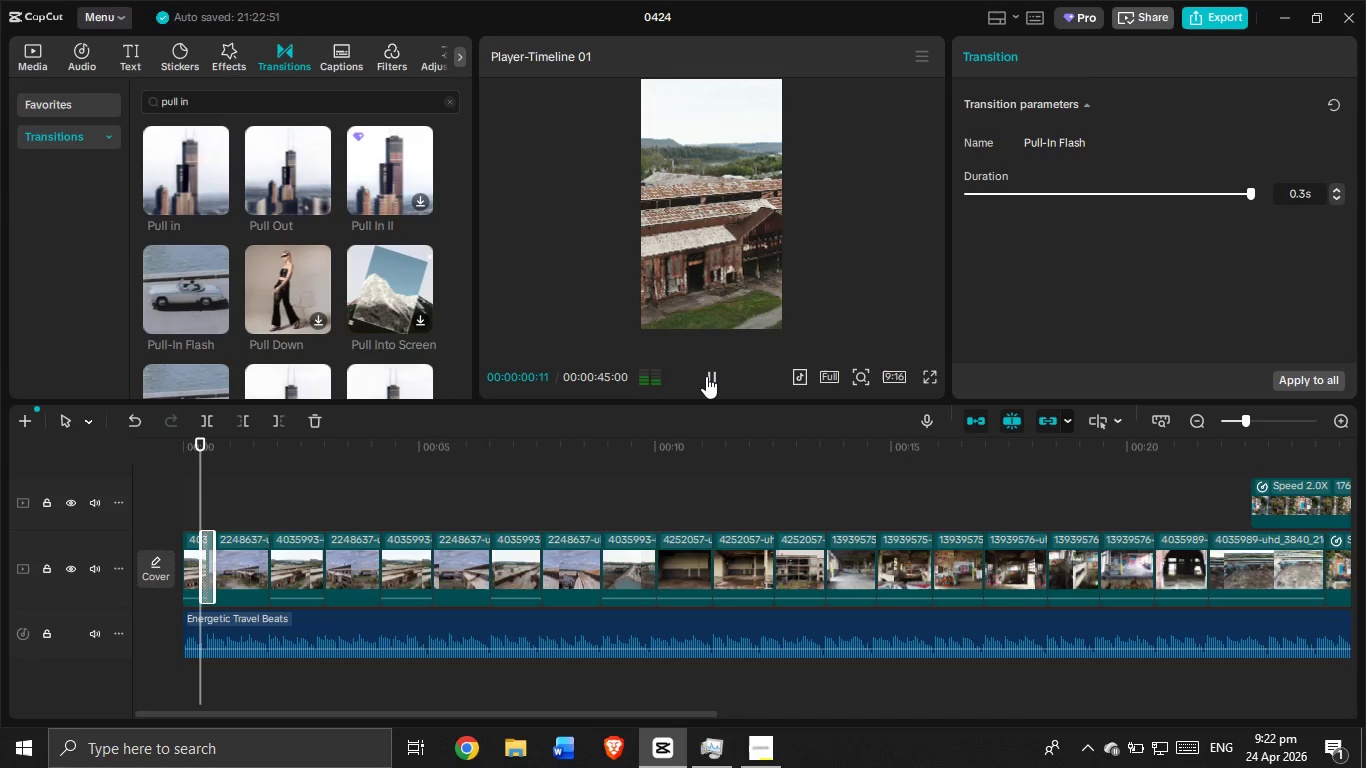 
left_click([706, 376])
 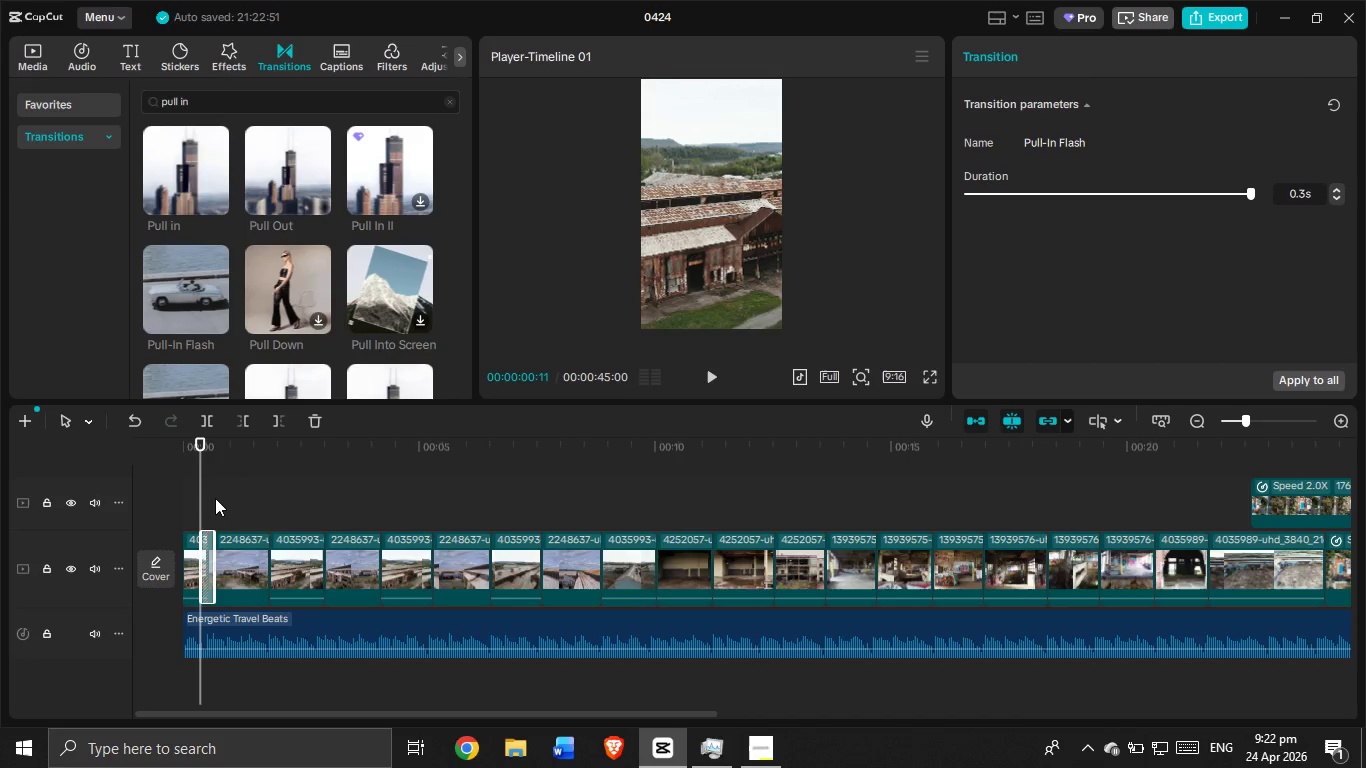 
left_click_drag(start_coordinate=[205, 500], to_coordinate=[180, 517])
 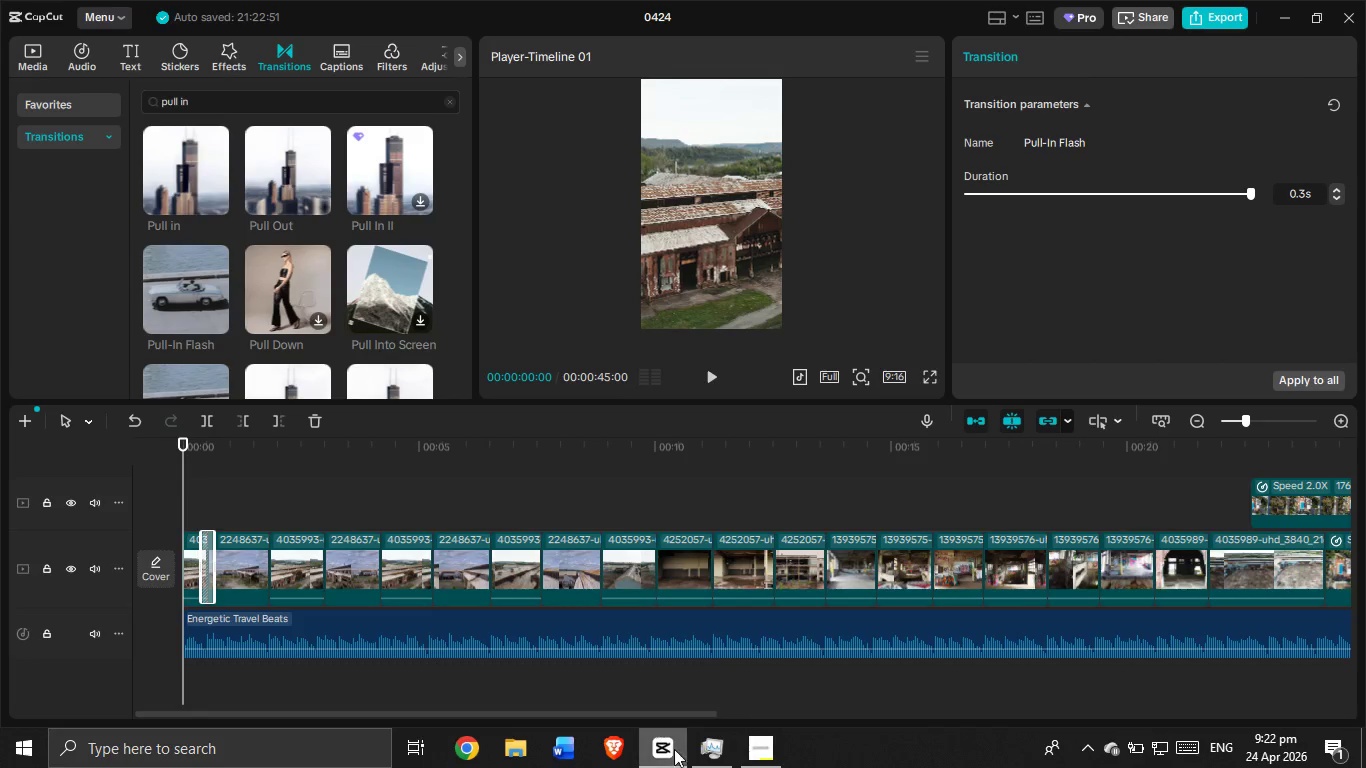 
left_click([718, 746])
 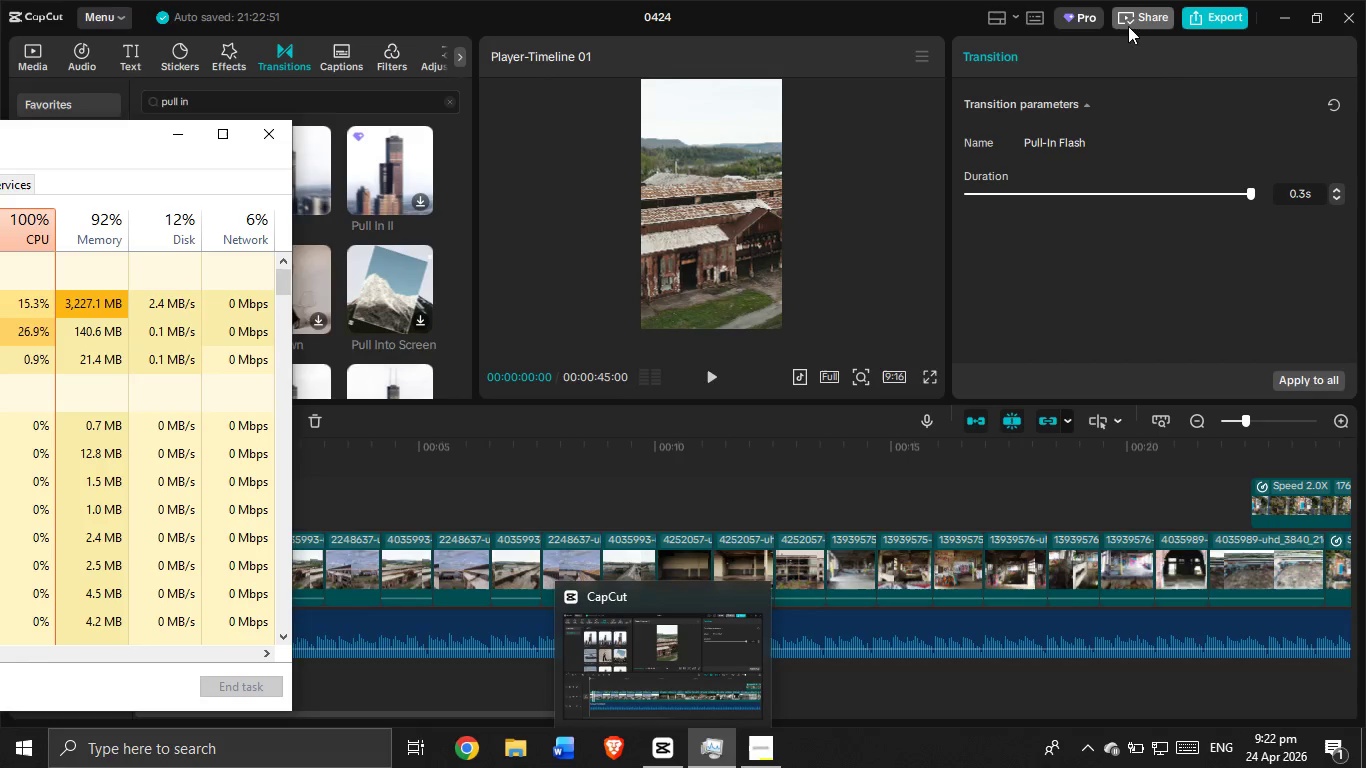 
left_click([896, 227])
 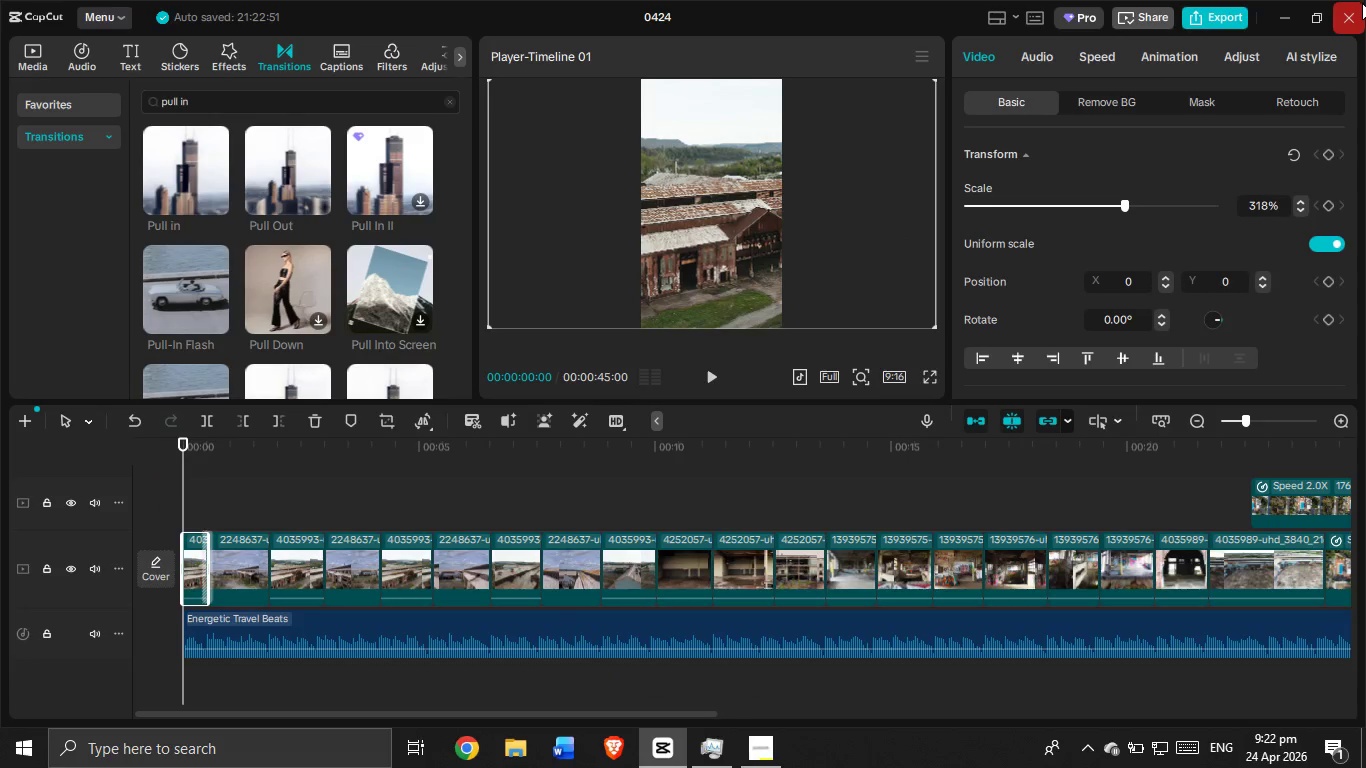 
left_click([1349, 19])
 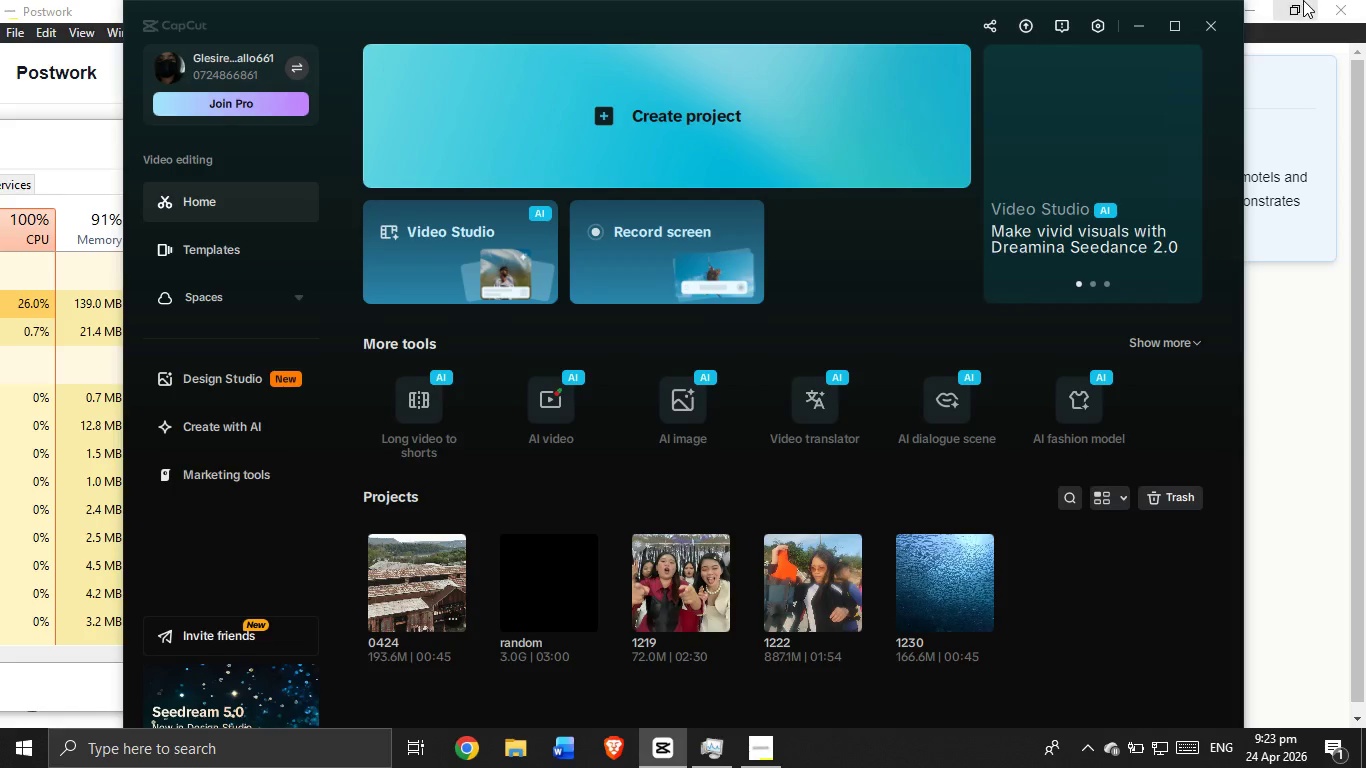 
left_click([1210, 27])
 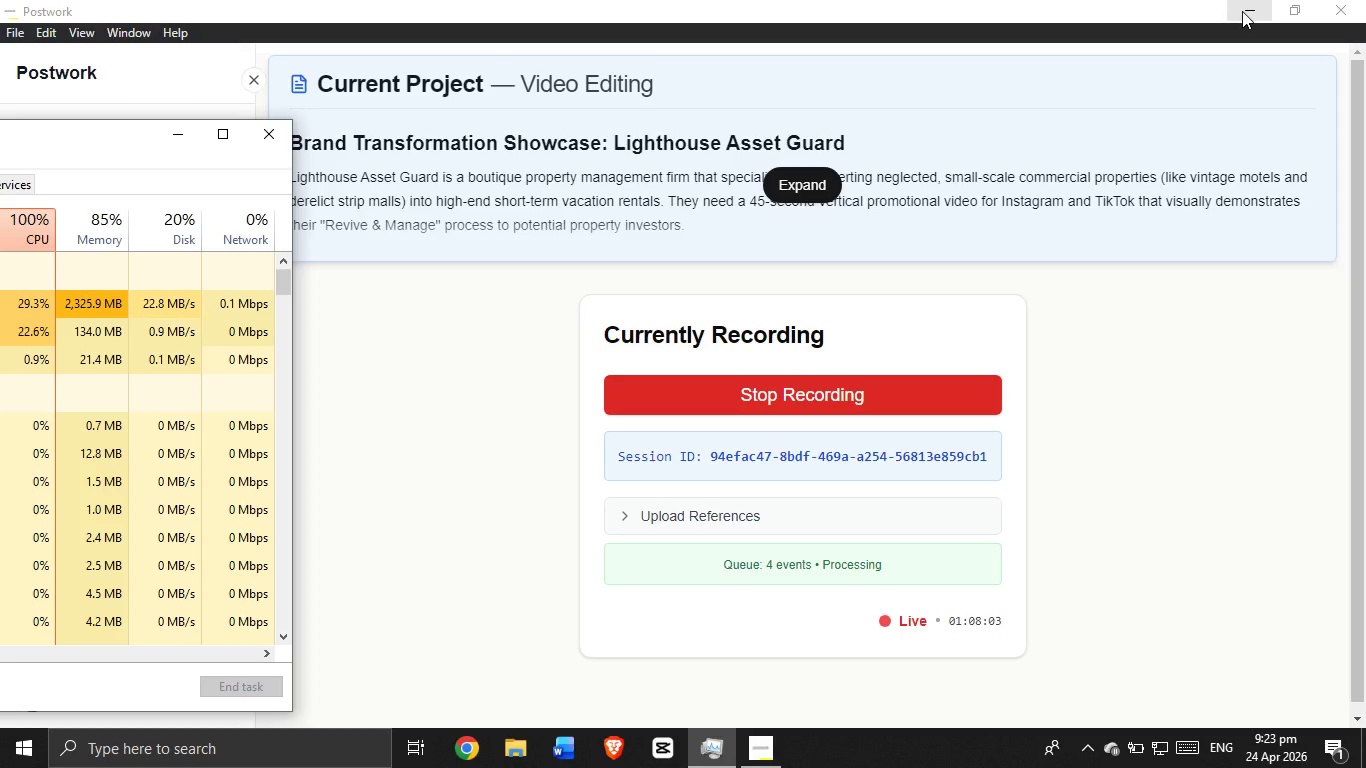 
left_click([1243, 8])
 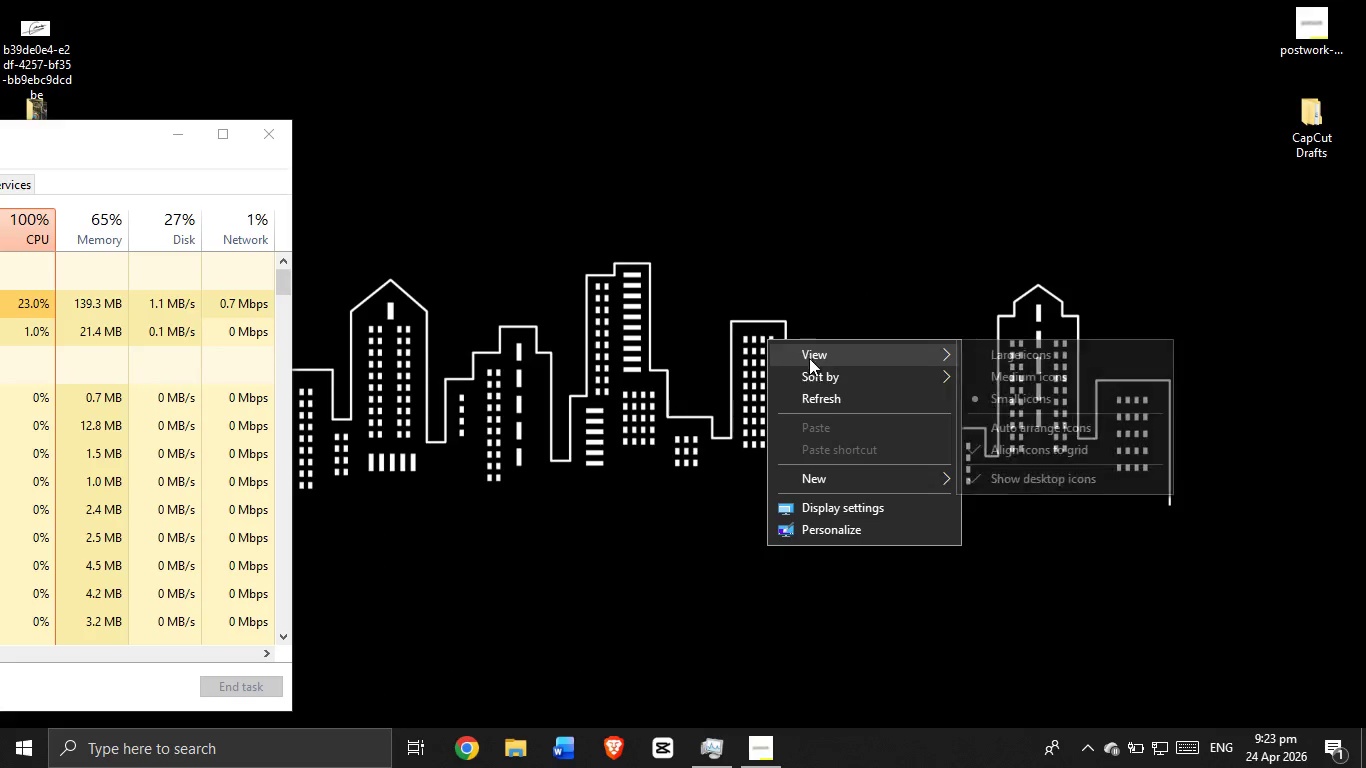 
left_click([798, 401])
 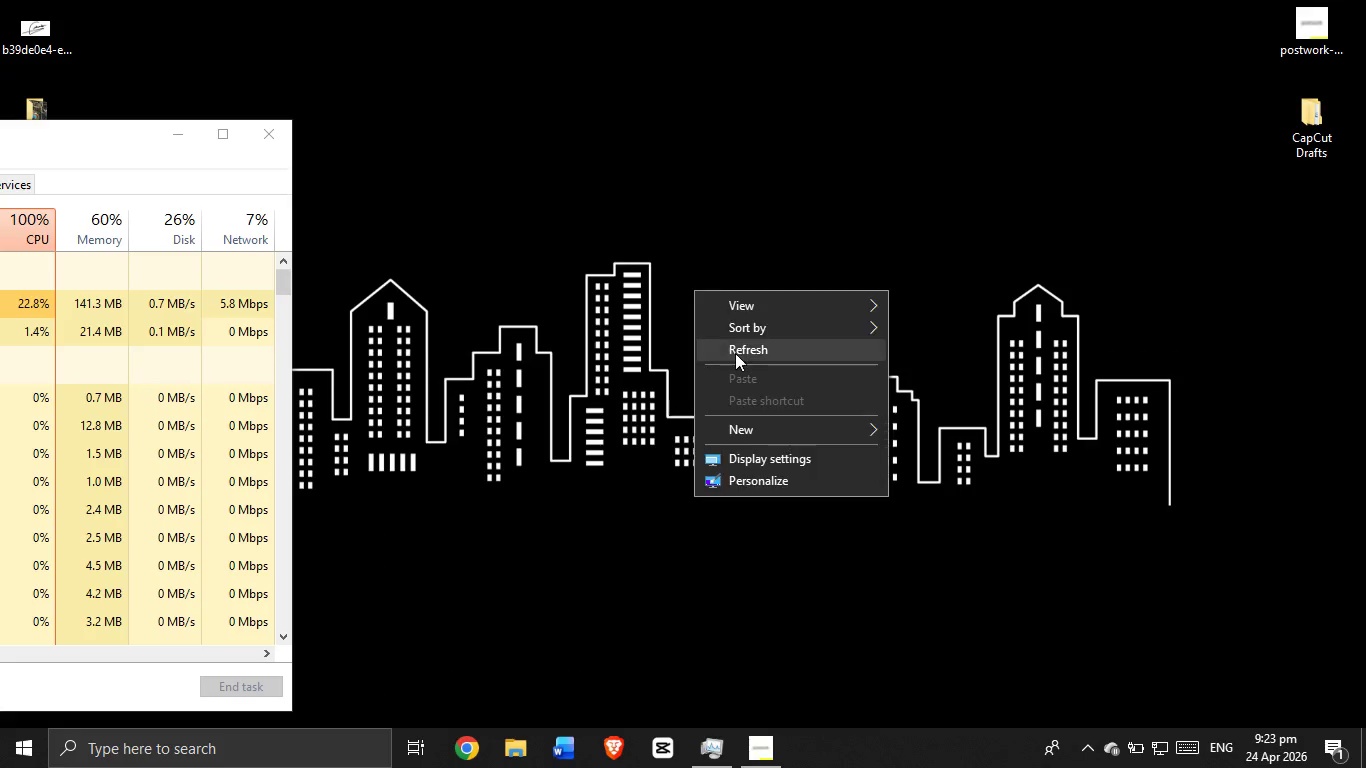 
left_click([735, 353])
 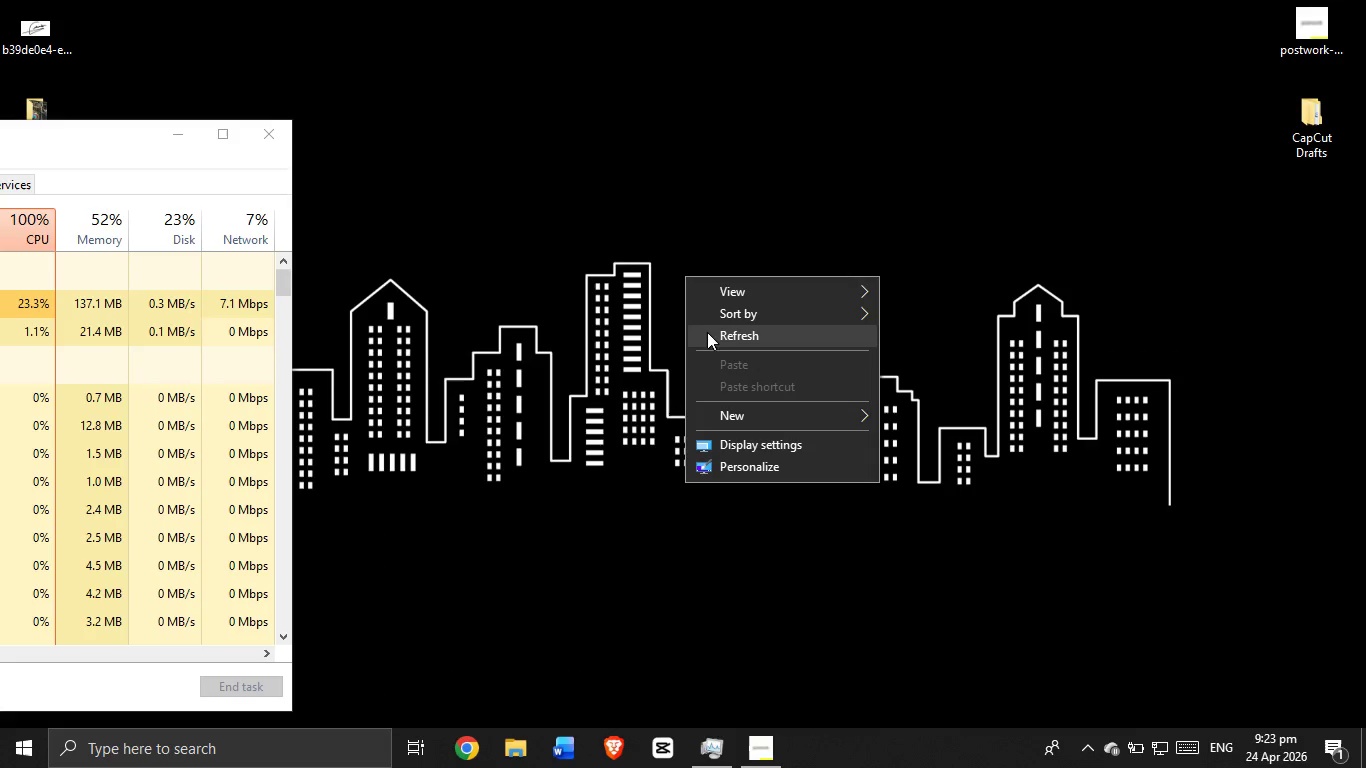 
left_click_drag(start_coordinate=[709, 337], to_coordinate=[711, 329])
 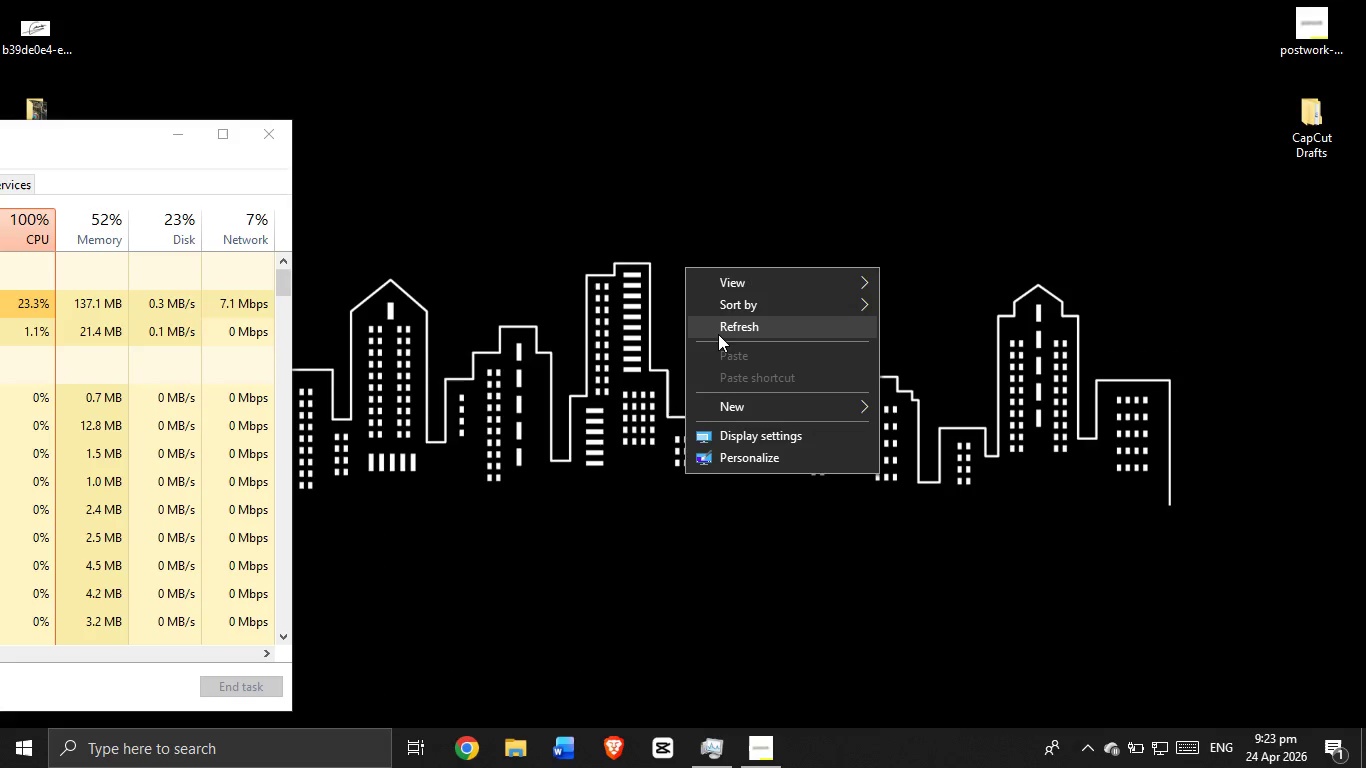 
left_click([718, 335])
 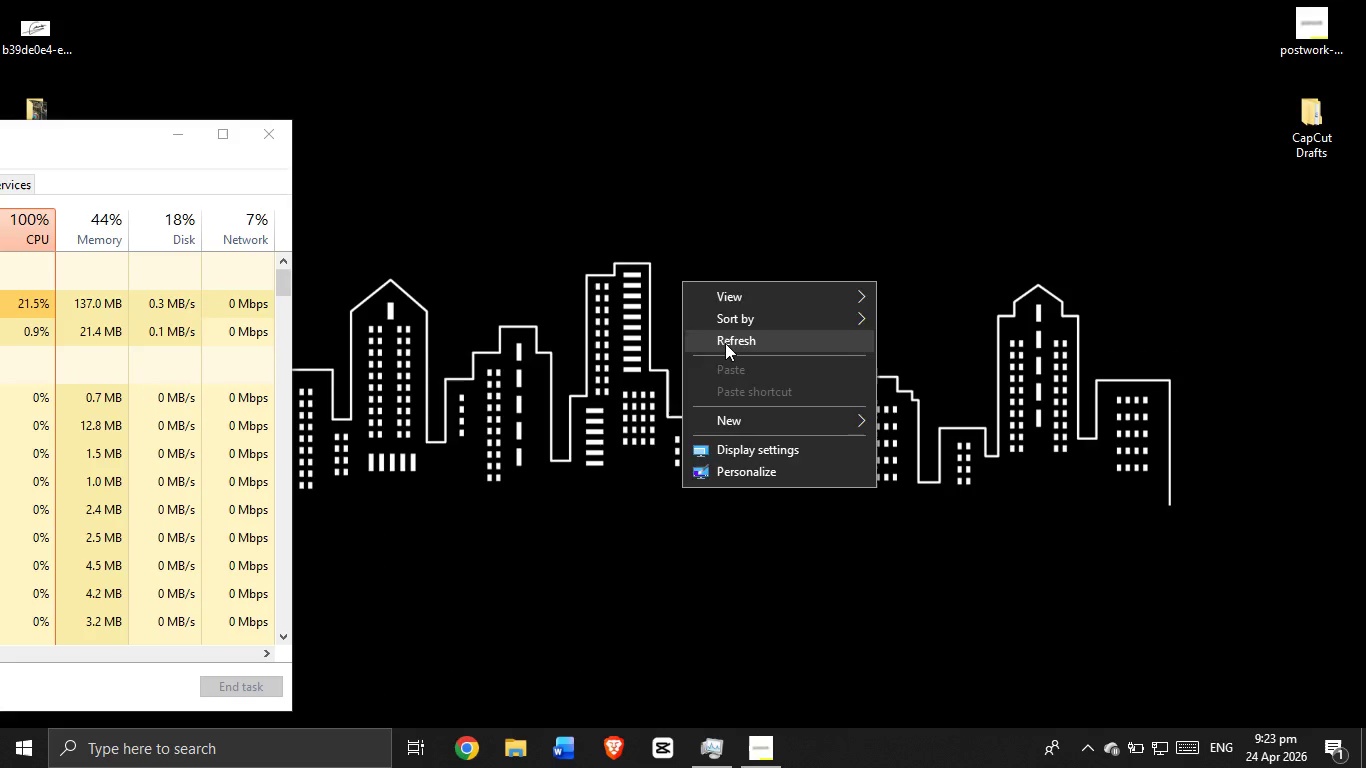 
left_click([725, 343])
 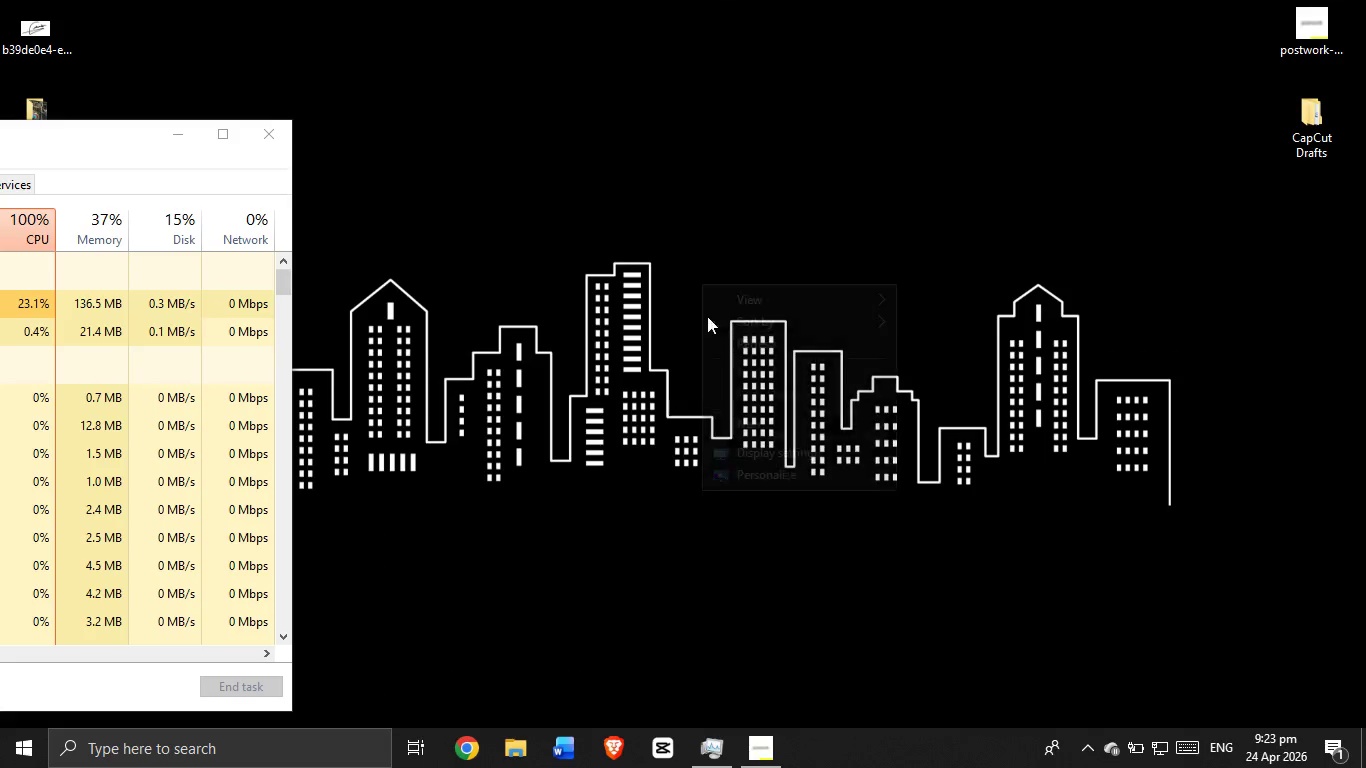 
left_click([723, 336])
 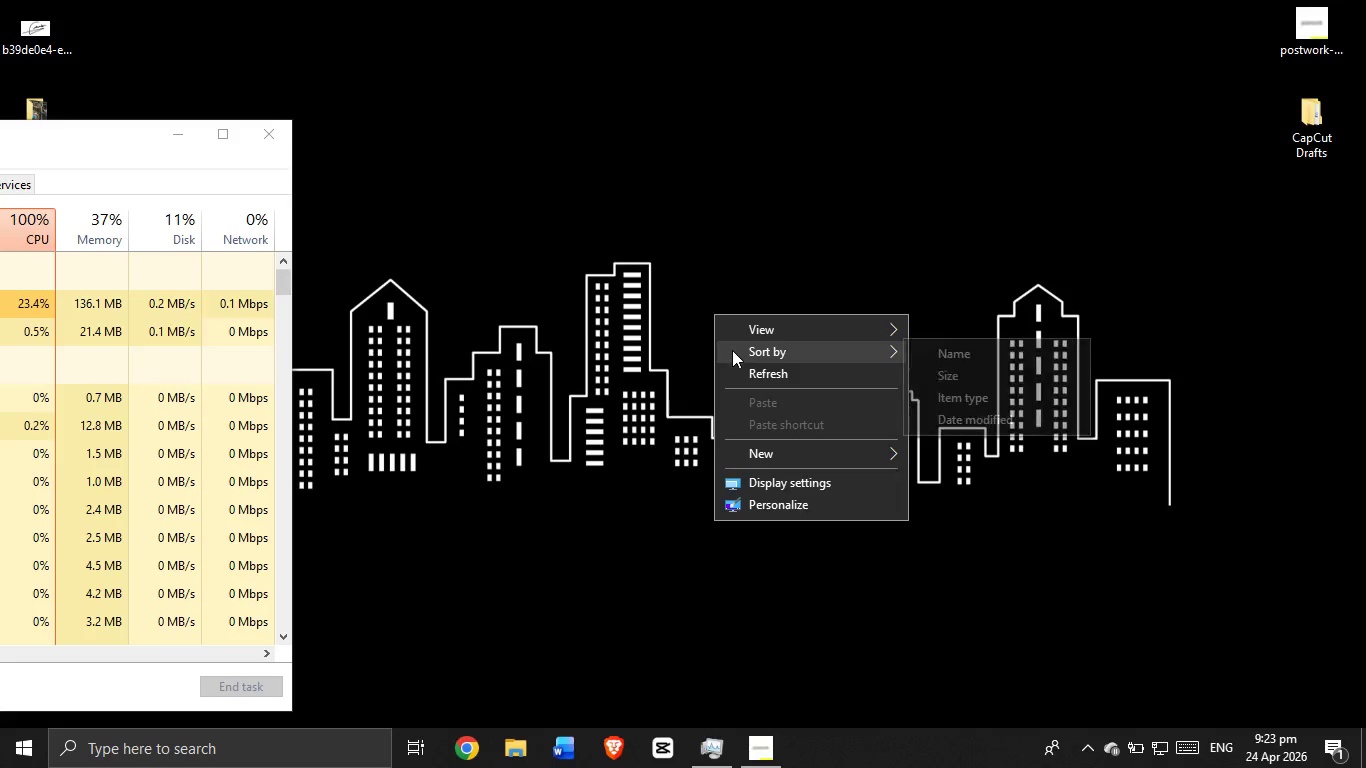 
left_click([739, 368])